 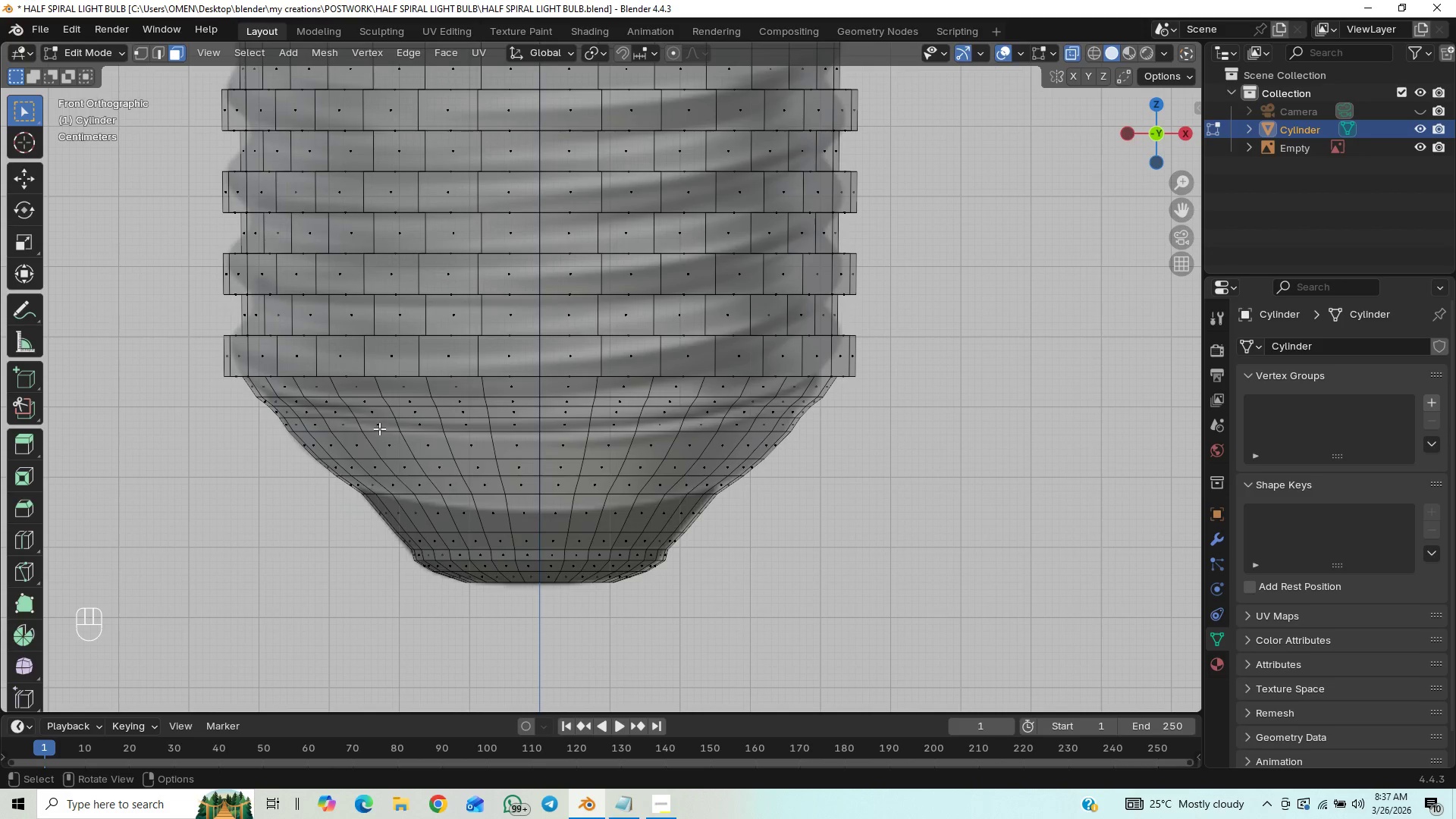 
left_click_drag(start_coordinate=[253, 403], to_coordinate=[836, 410])
 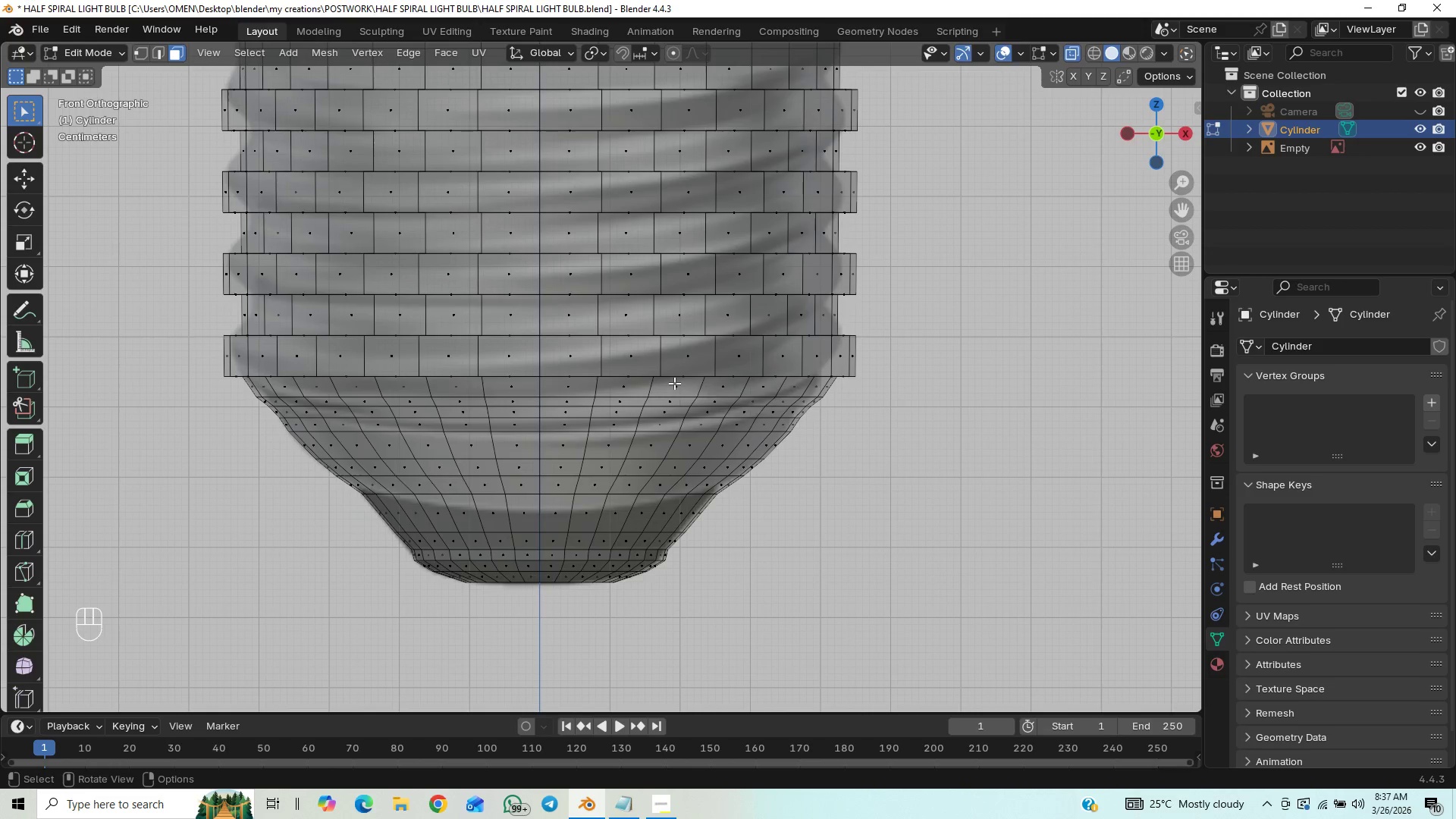 
key(2)
 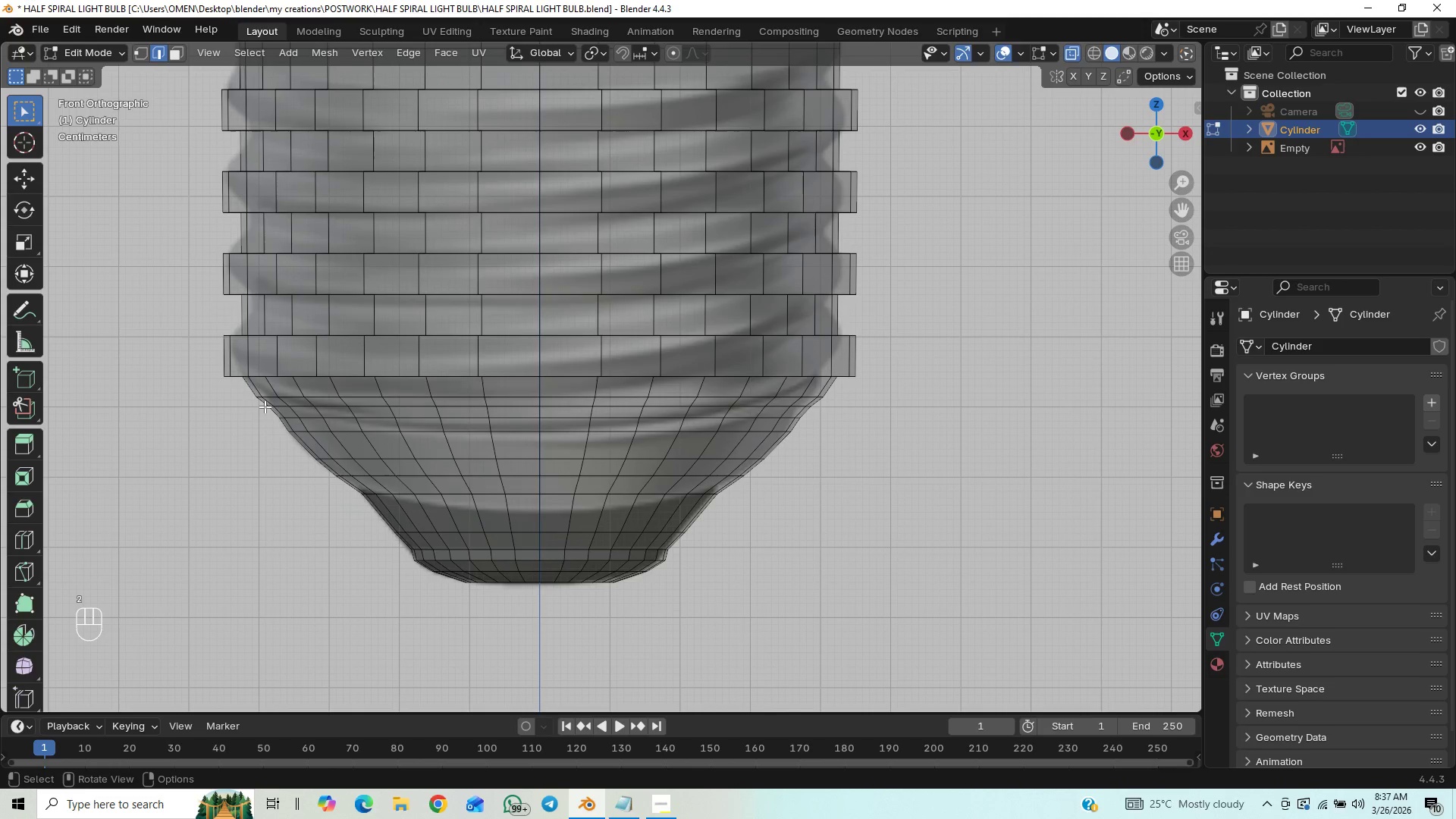 
left_click_drag(start_coordinate=[253, 403], to_coordinate=[893, 412])
 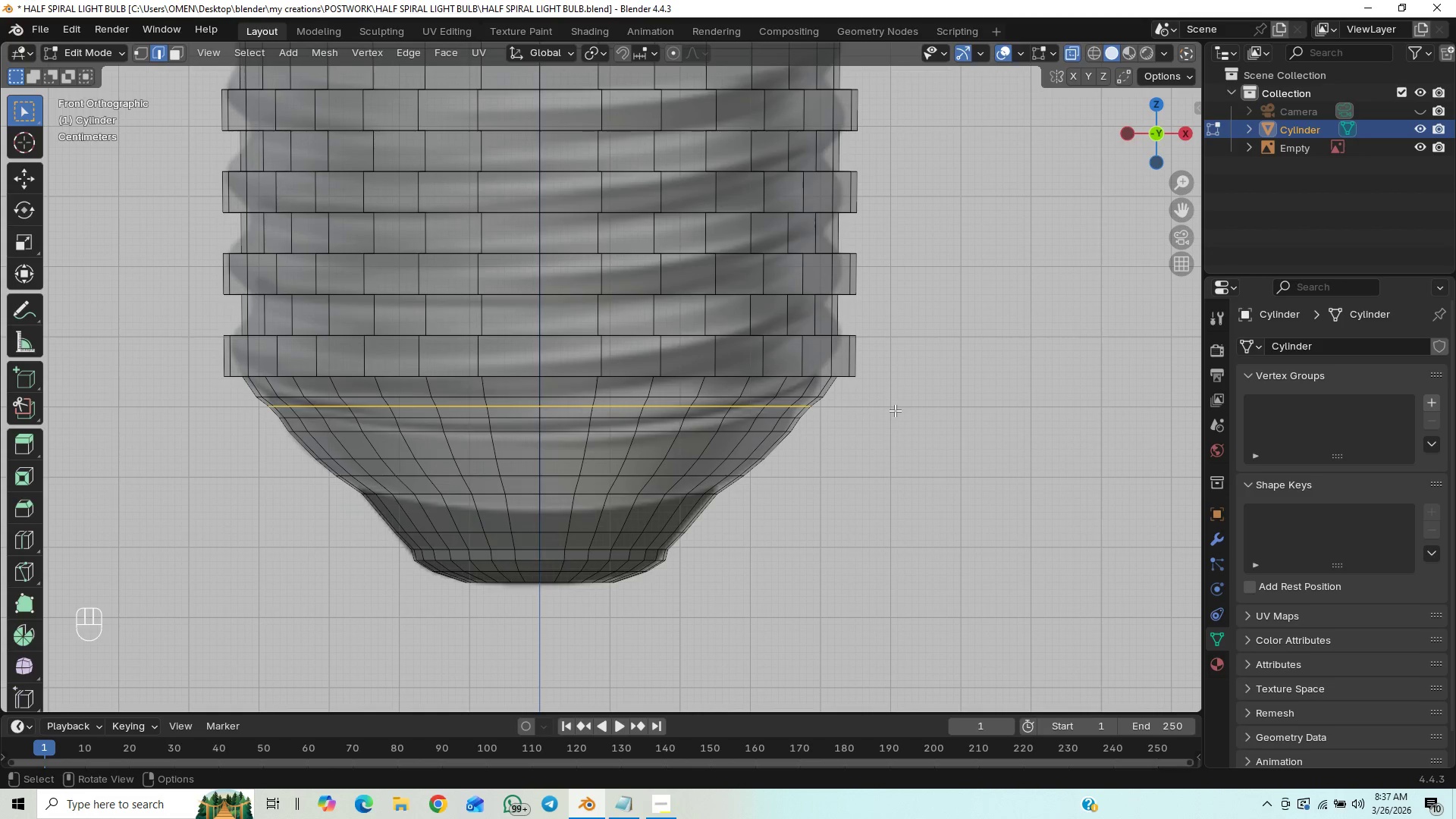 
key(S)
 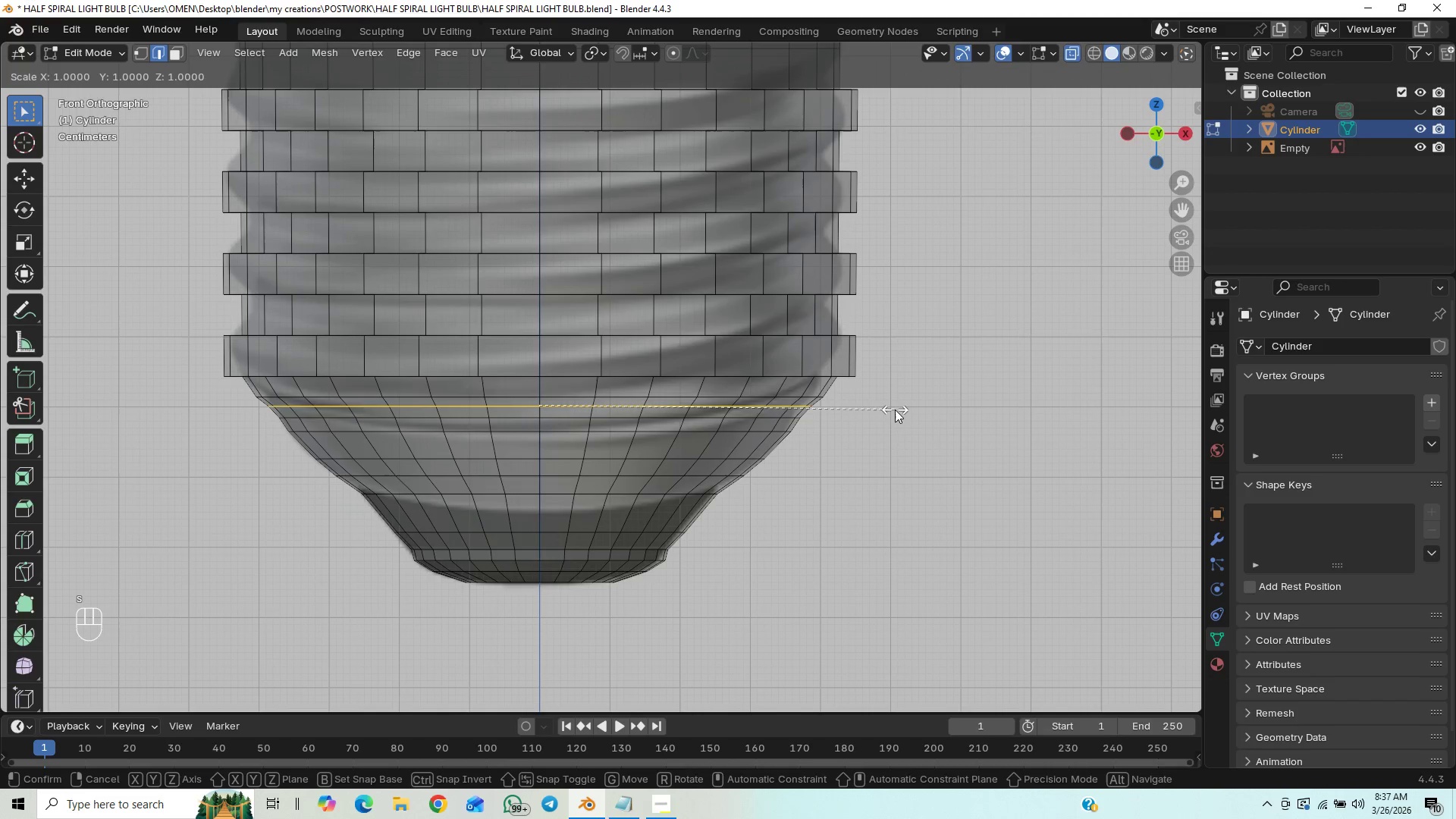 
hold_key(key=ShiftLeft, duration=1.52)
 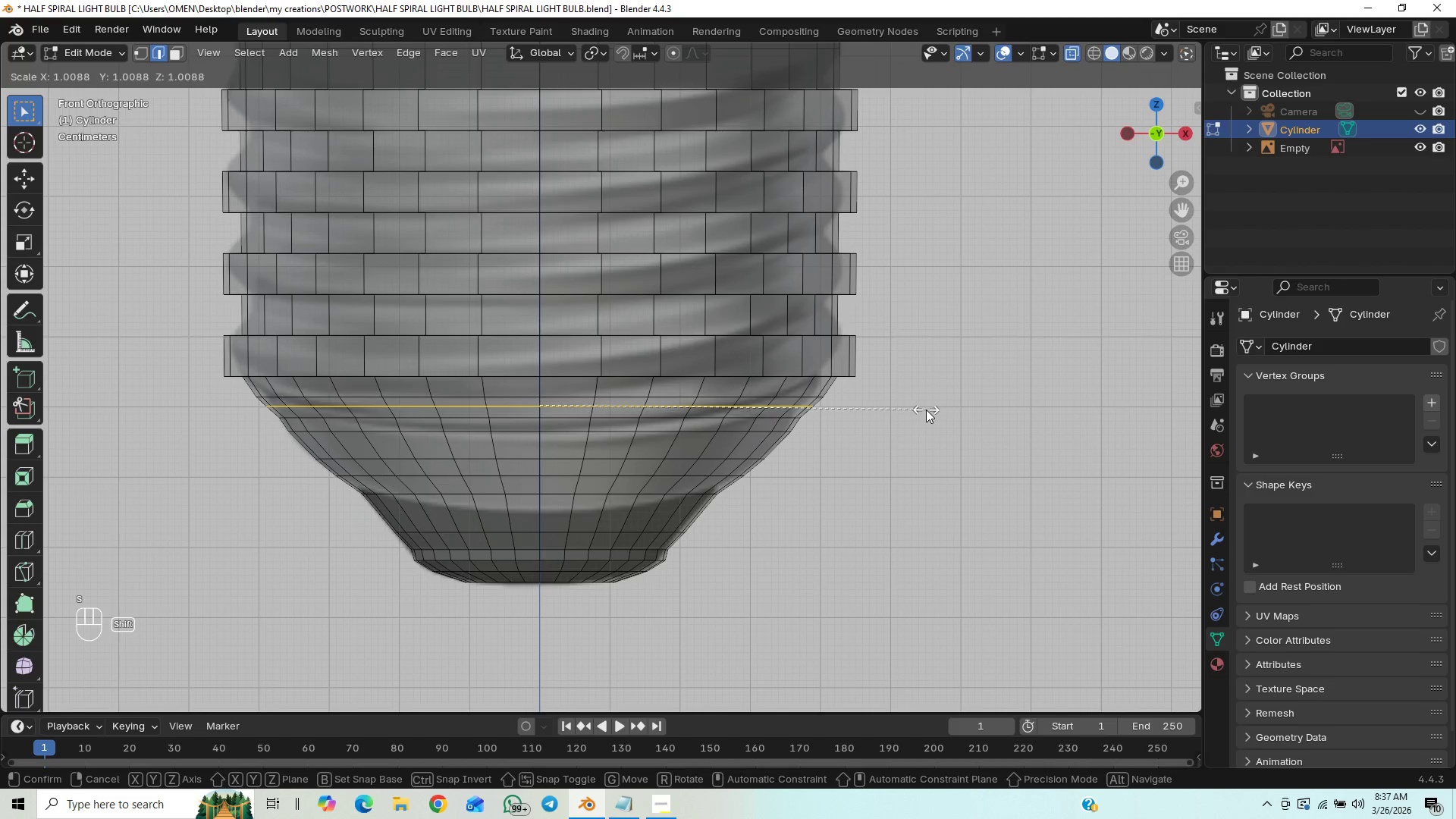 
hold_key(key=ShiftLeft, duration=1.09)
left_click([926, 409])
 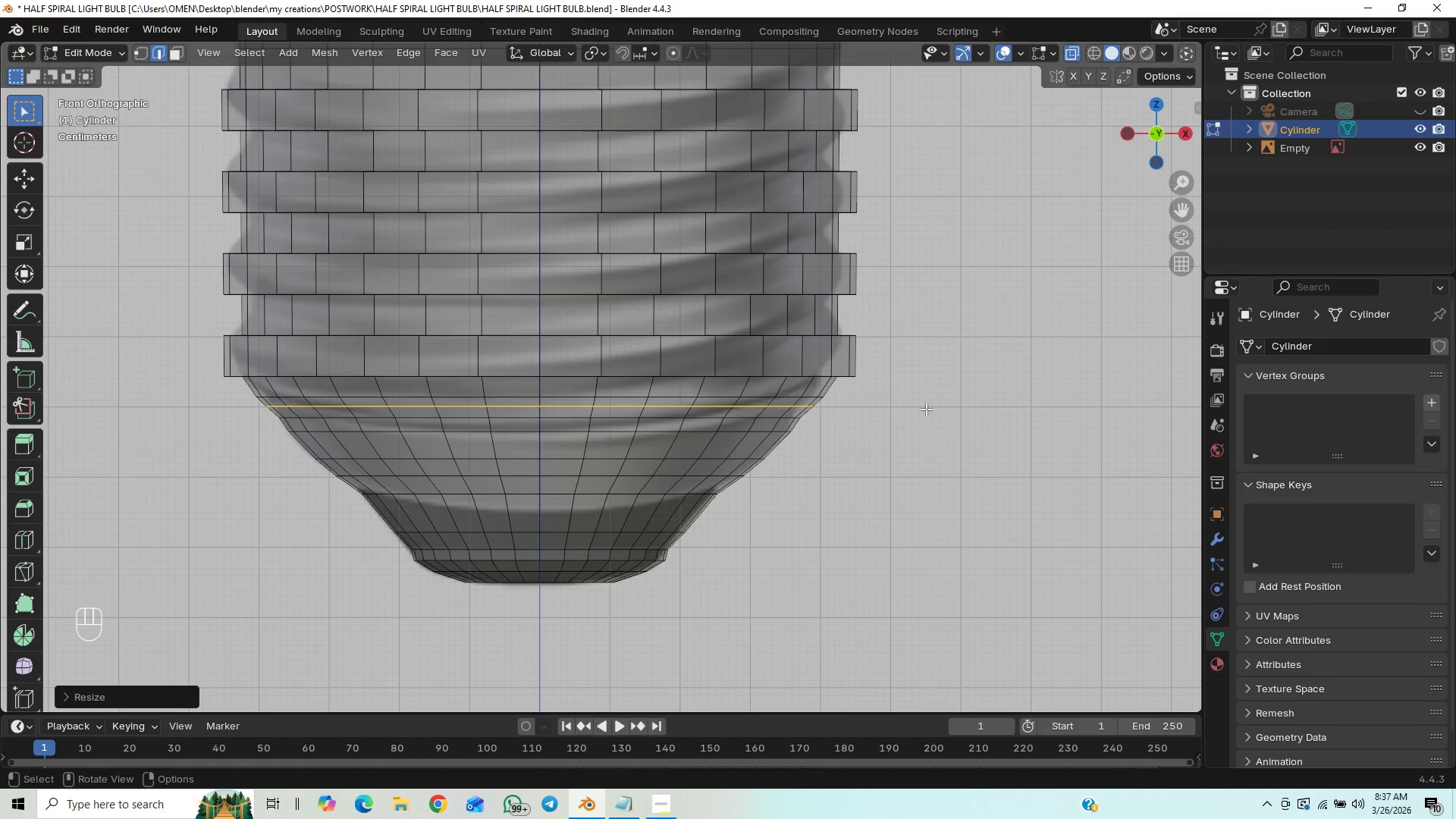 
hold_key(key=ControlLeft, duration=1.5)
 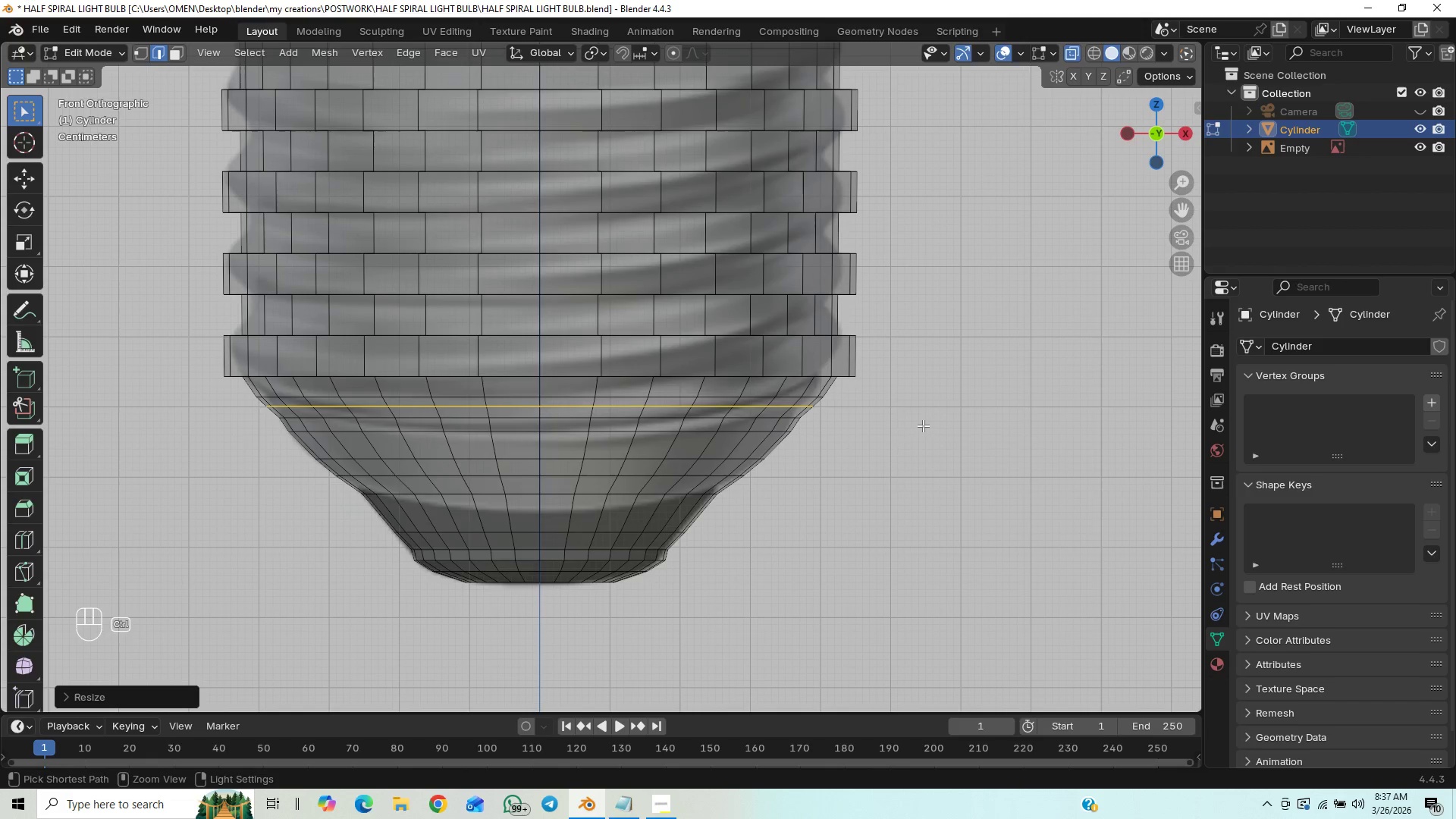 
key(Control+ControlLeft)
 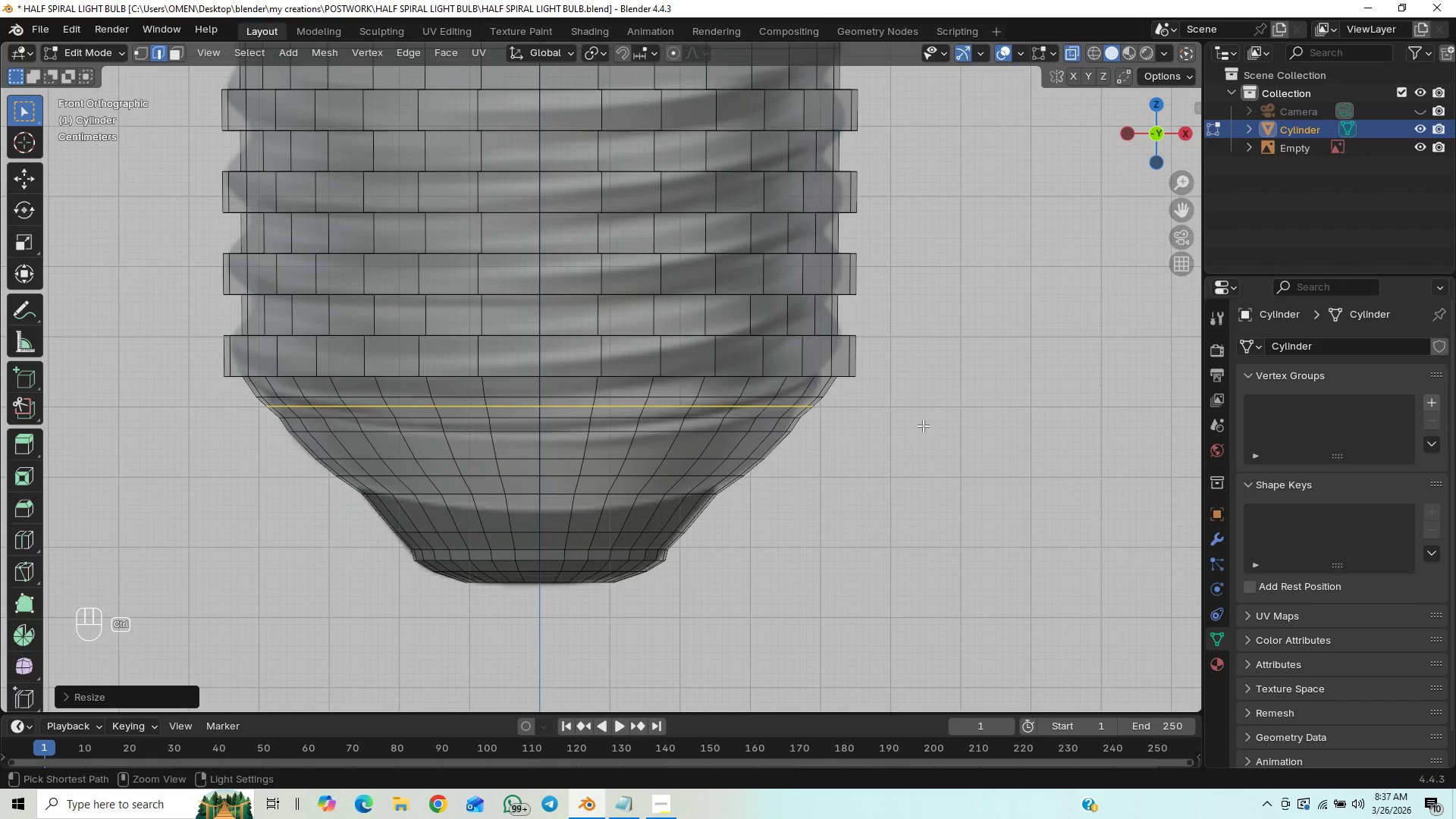 
key(Control+ControlLeft)
 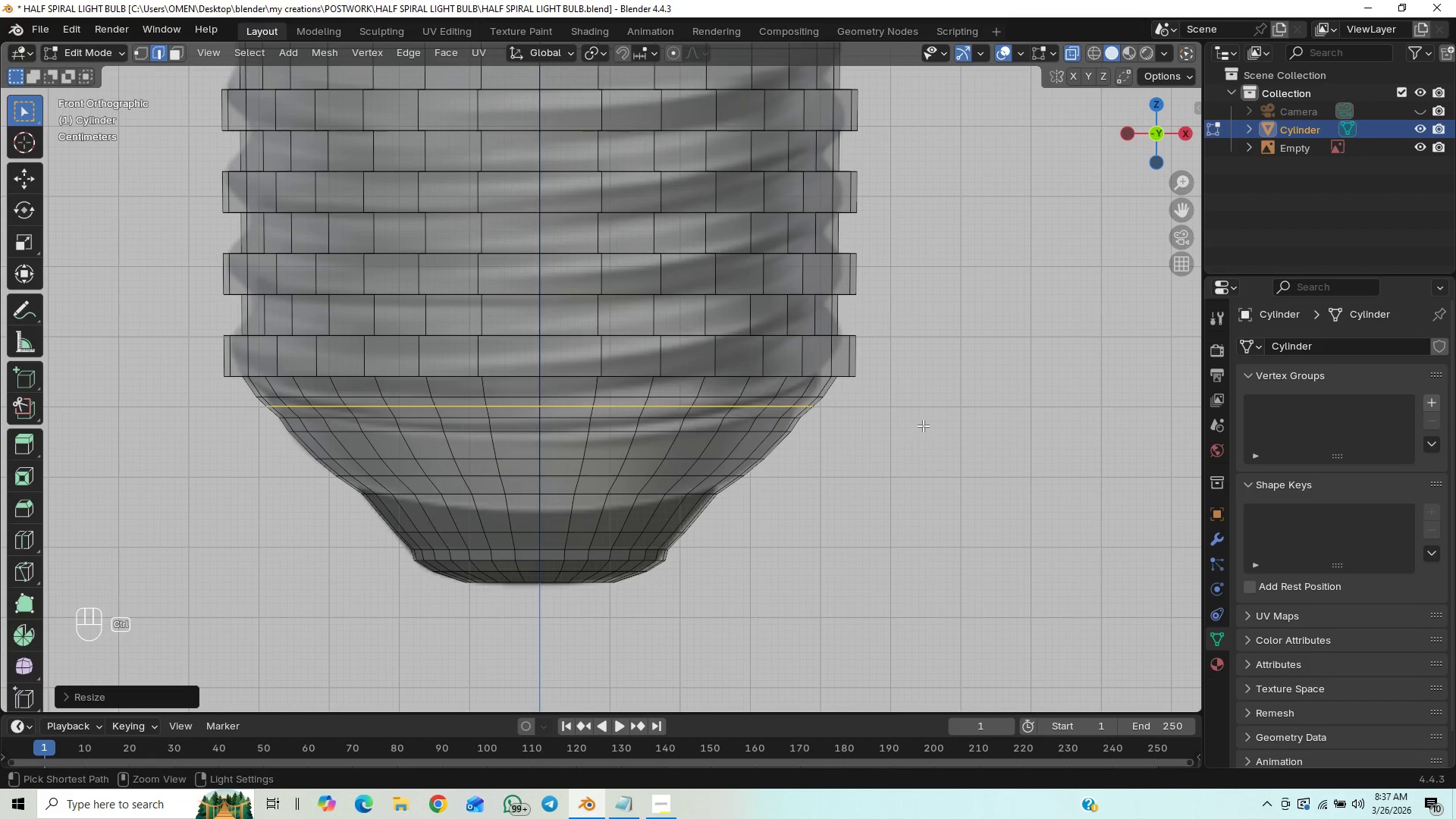 
key(Control+ControlLeft)
 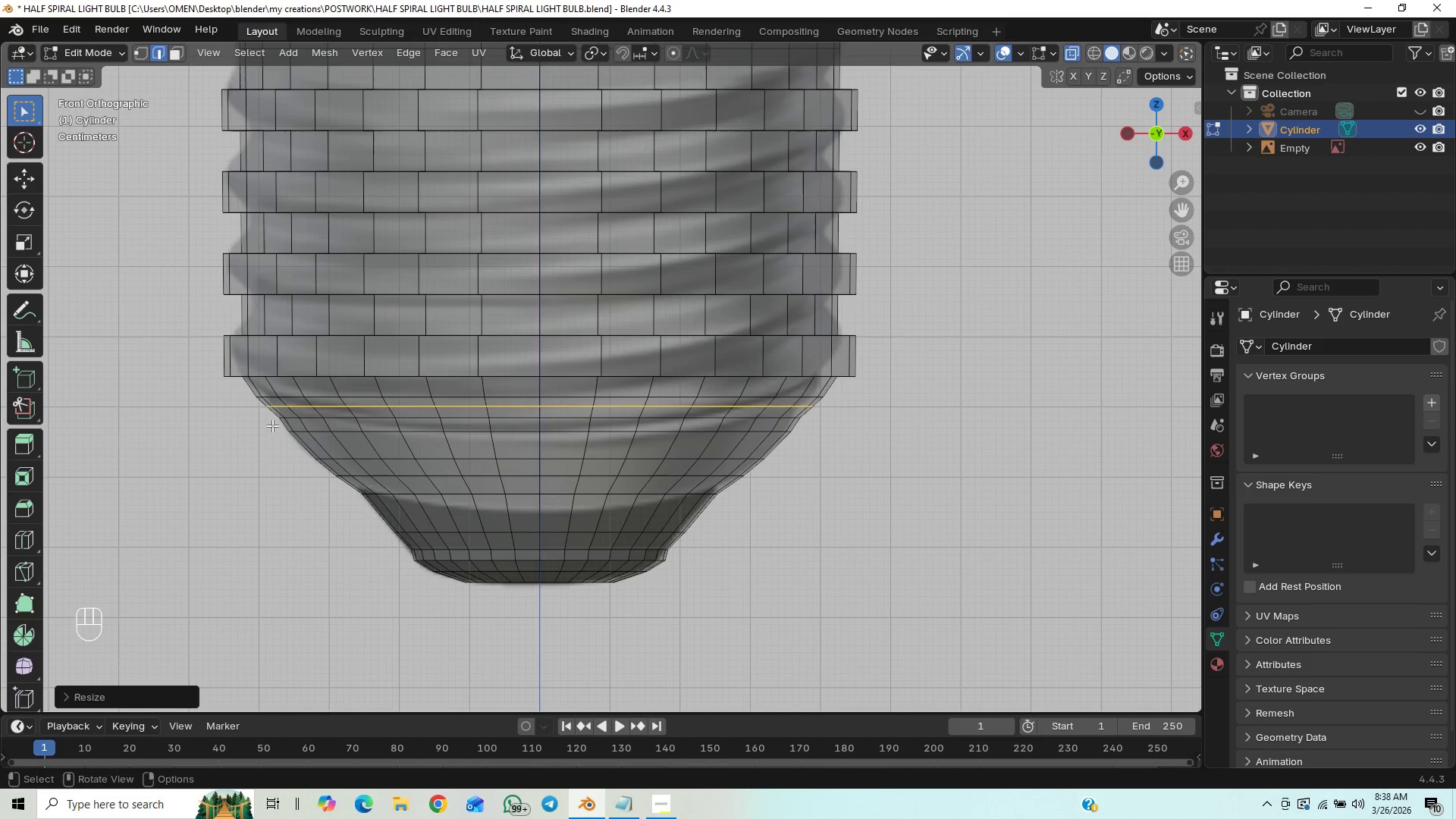 
wait(5.16)
 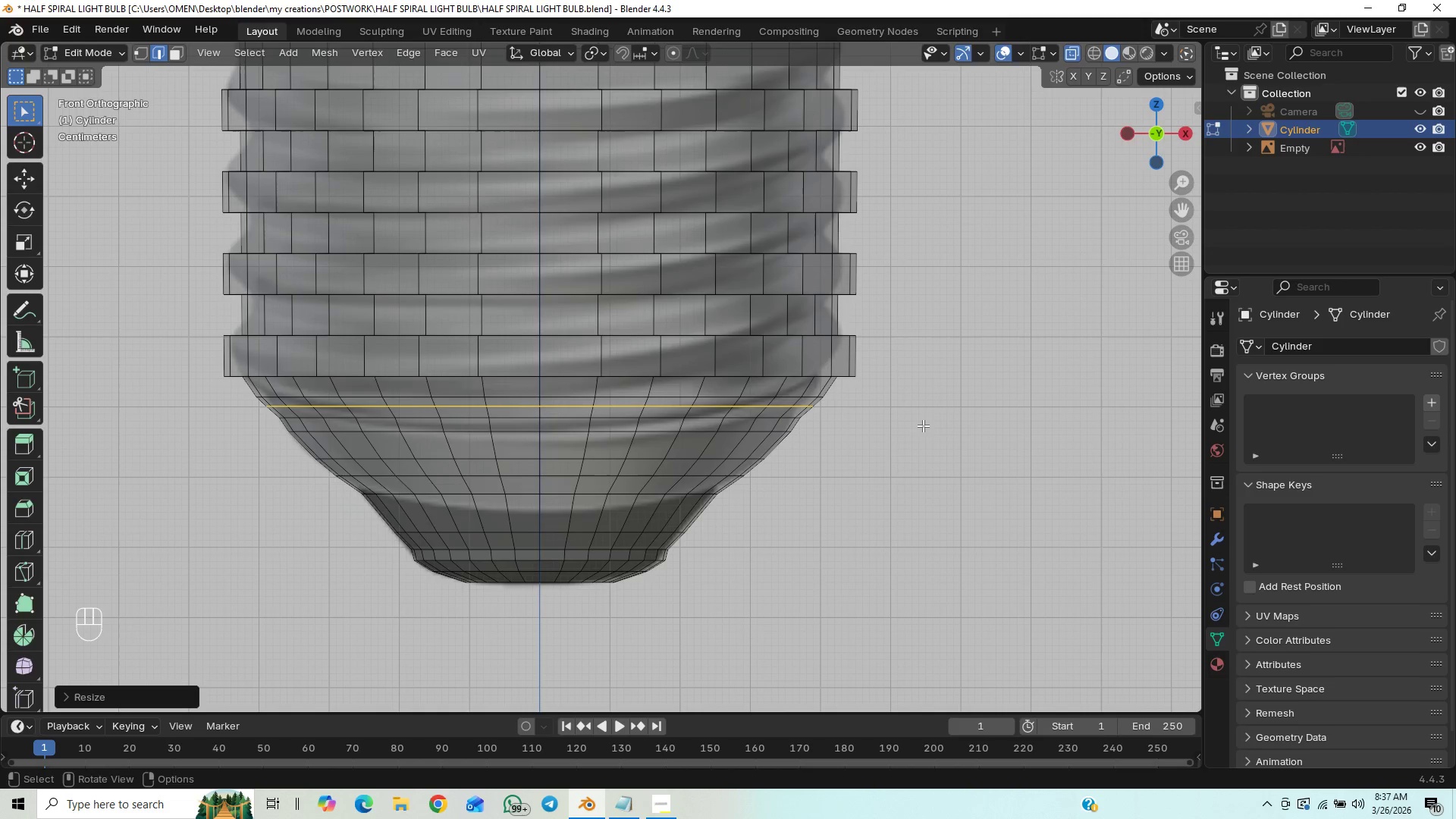 
left_click_drag(start_coordinate=[268, 411], to_coordinate=[830, 426])
 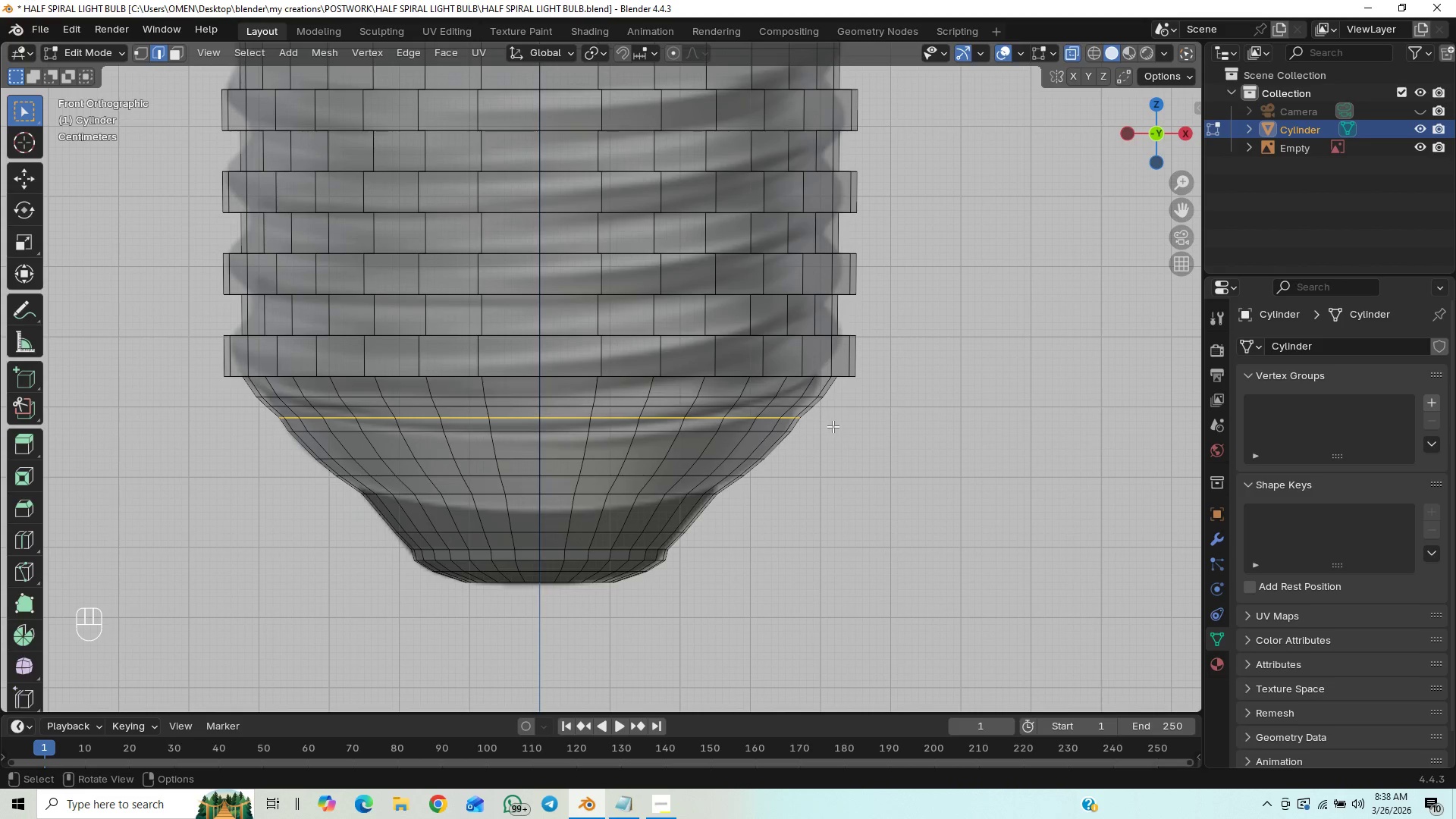 
key(S)
 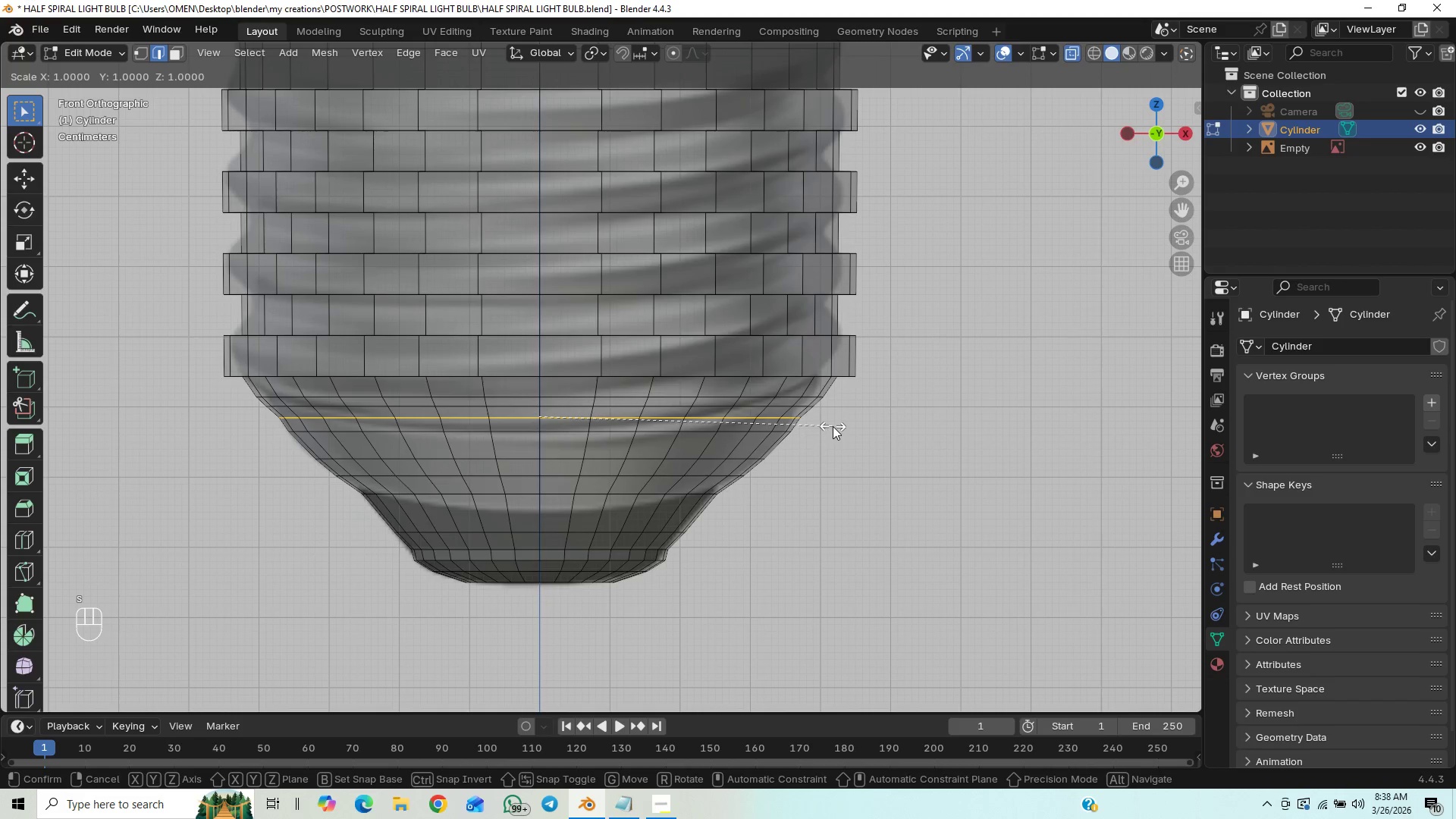 
hold_key(key=ShiftLeft, duration=1.51)
 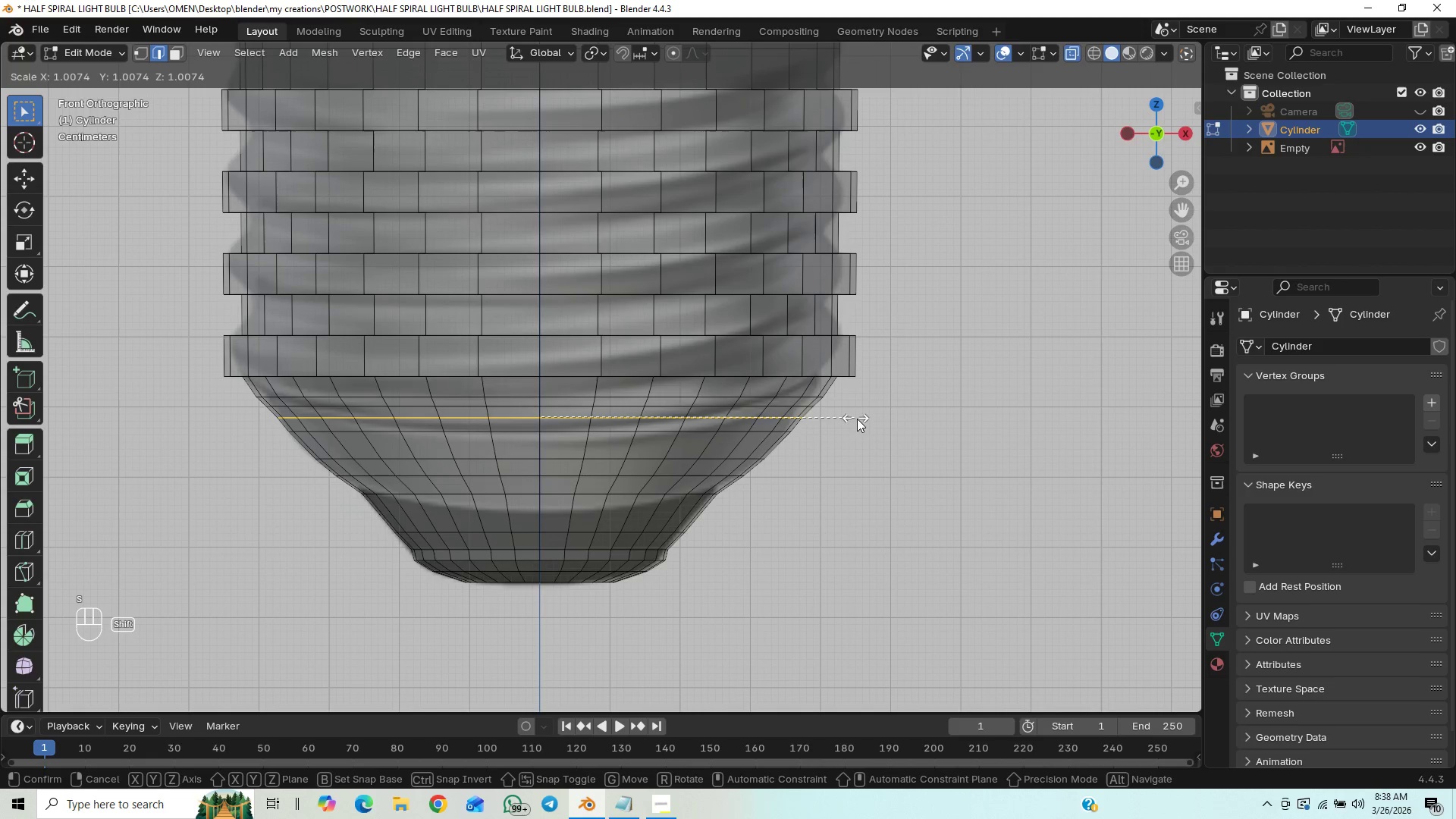 
hold_key(key=ShiftLeft, duration=1.52)
 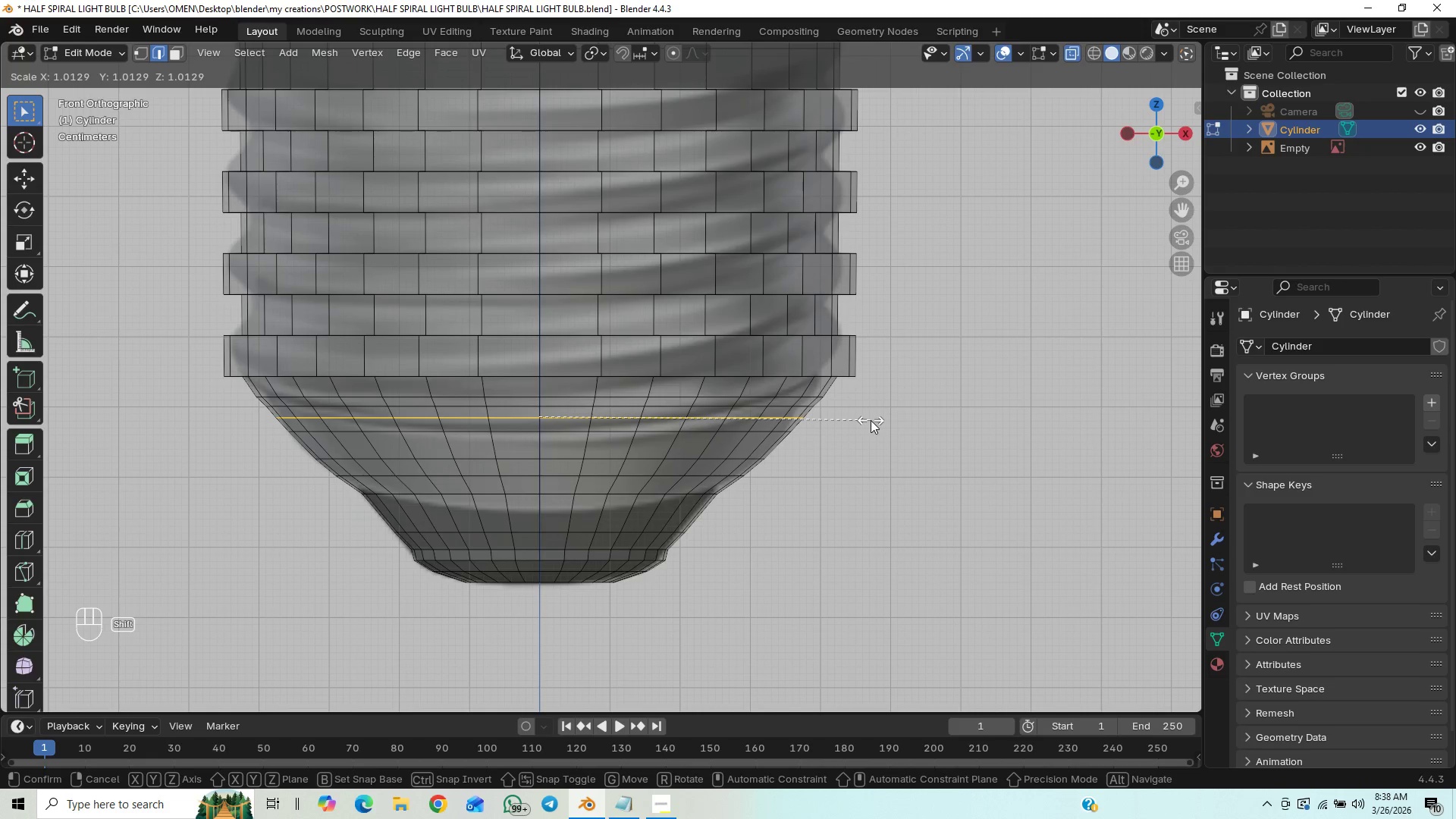 
hold_key(key=ShiftLeft, duration=1.51)
left_click([871, 420])
 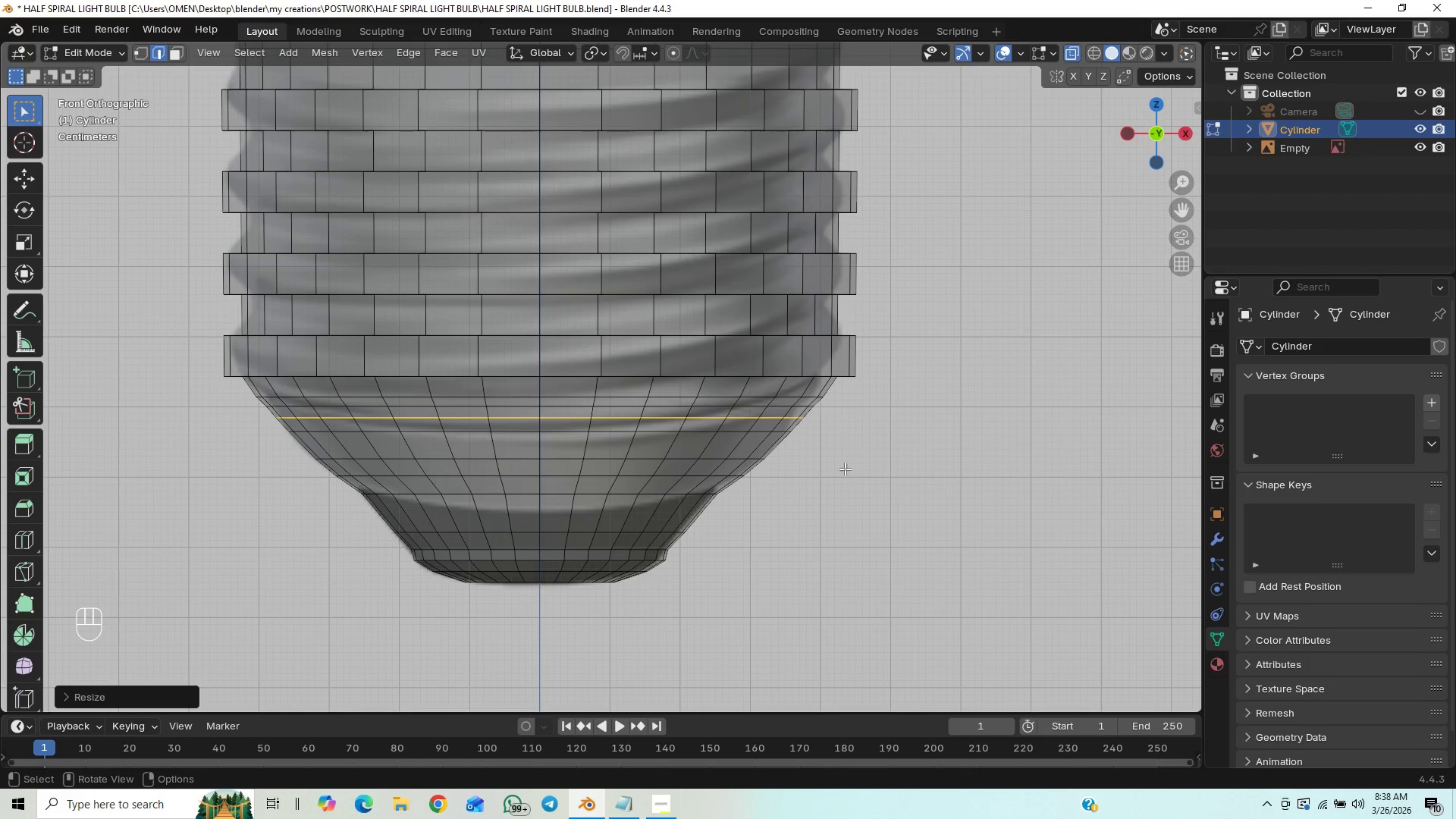 
key(Control+S)
 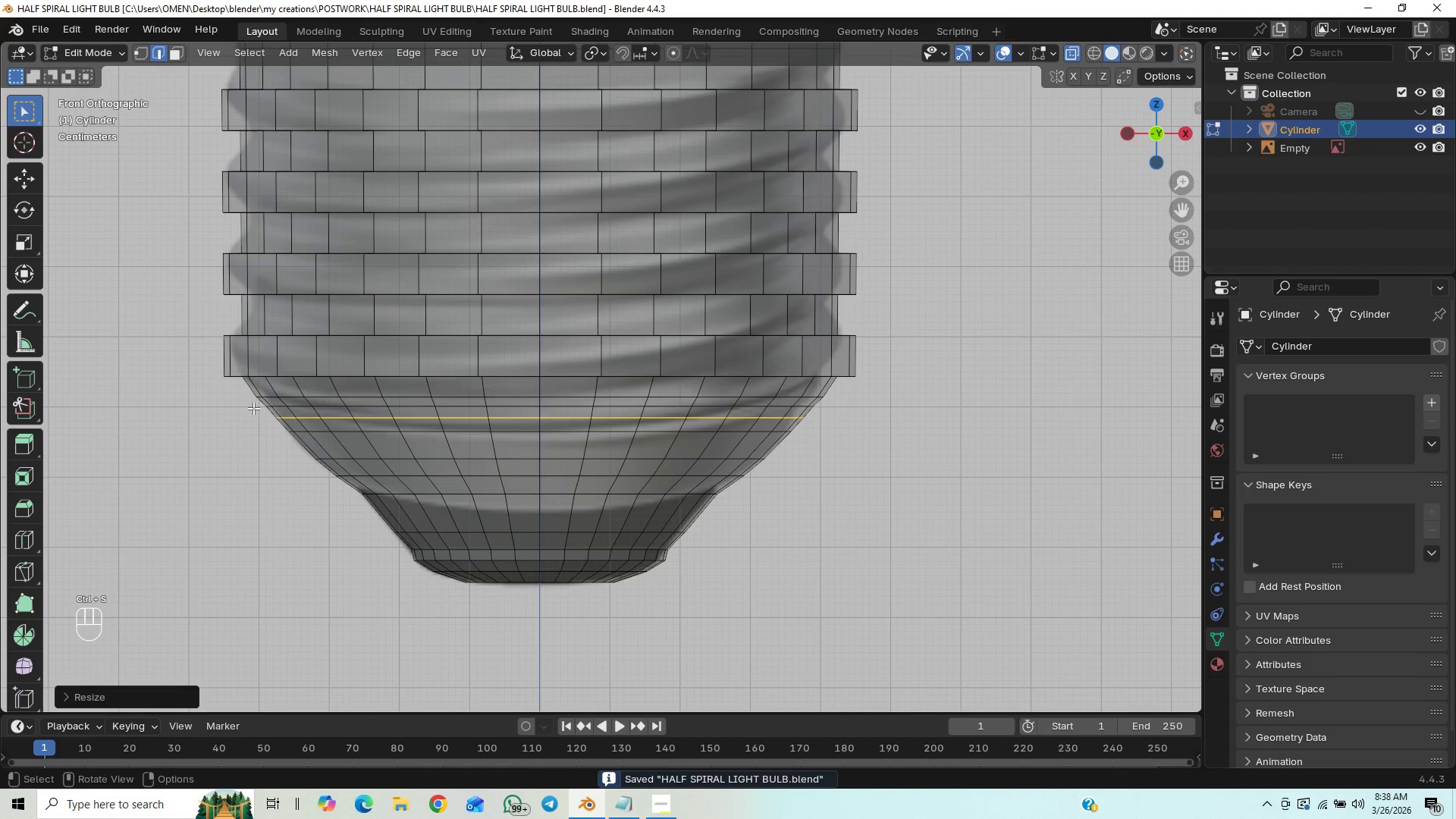 
key(3)
 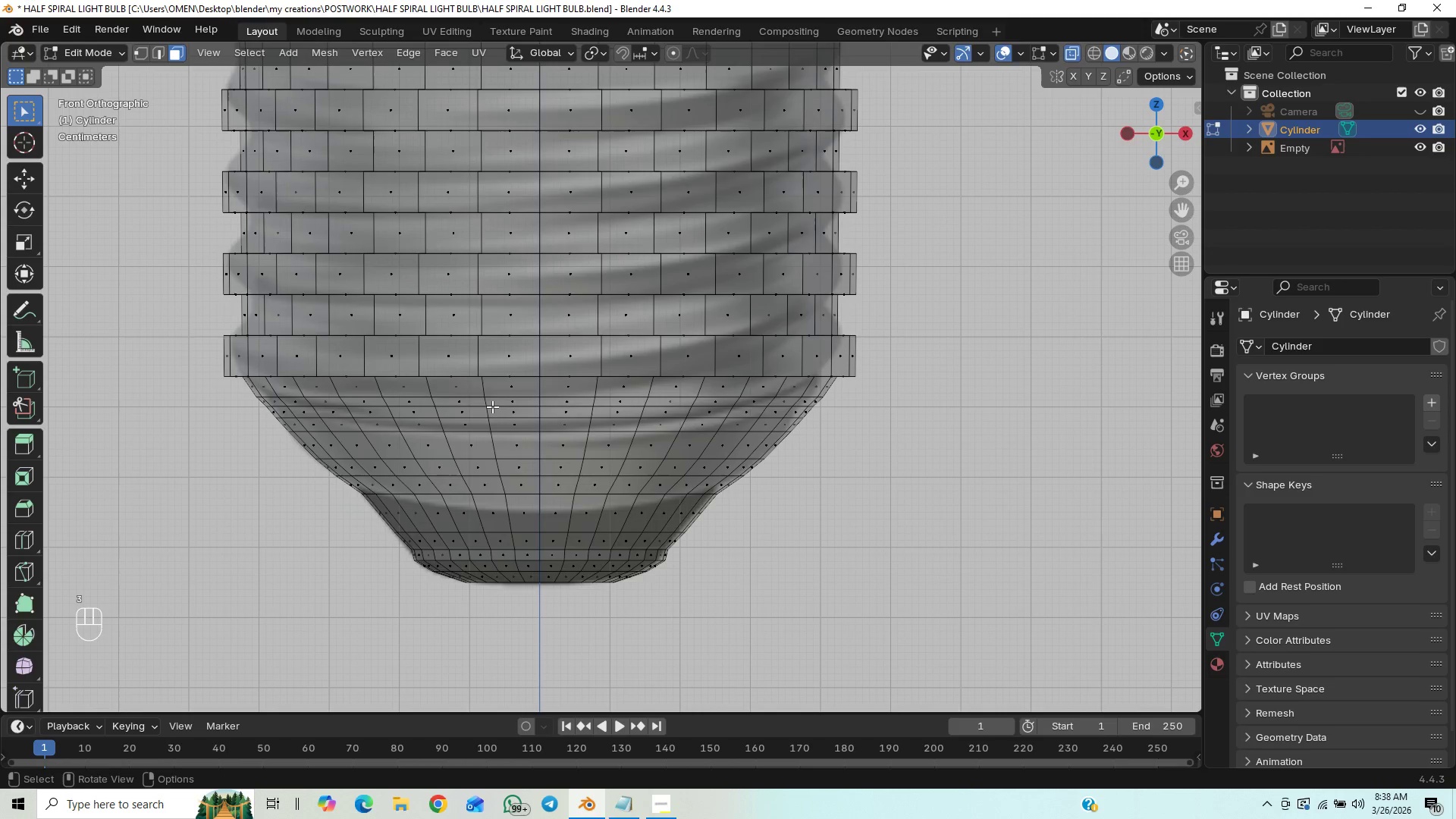 
hold_key(key=AltLeft, duration=1.52)
 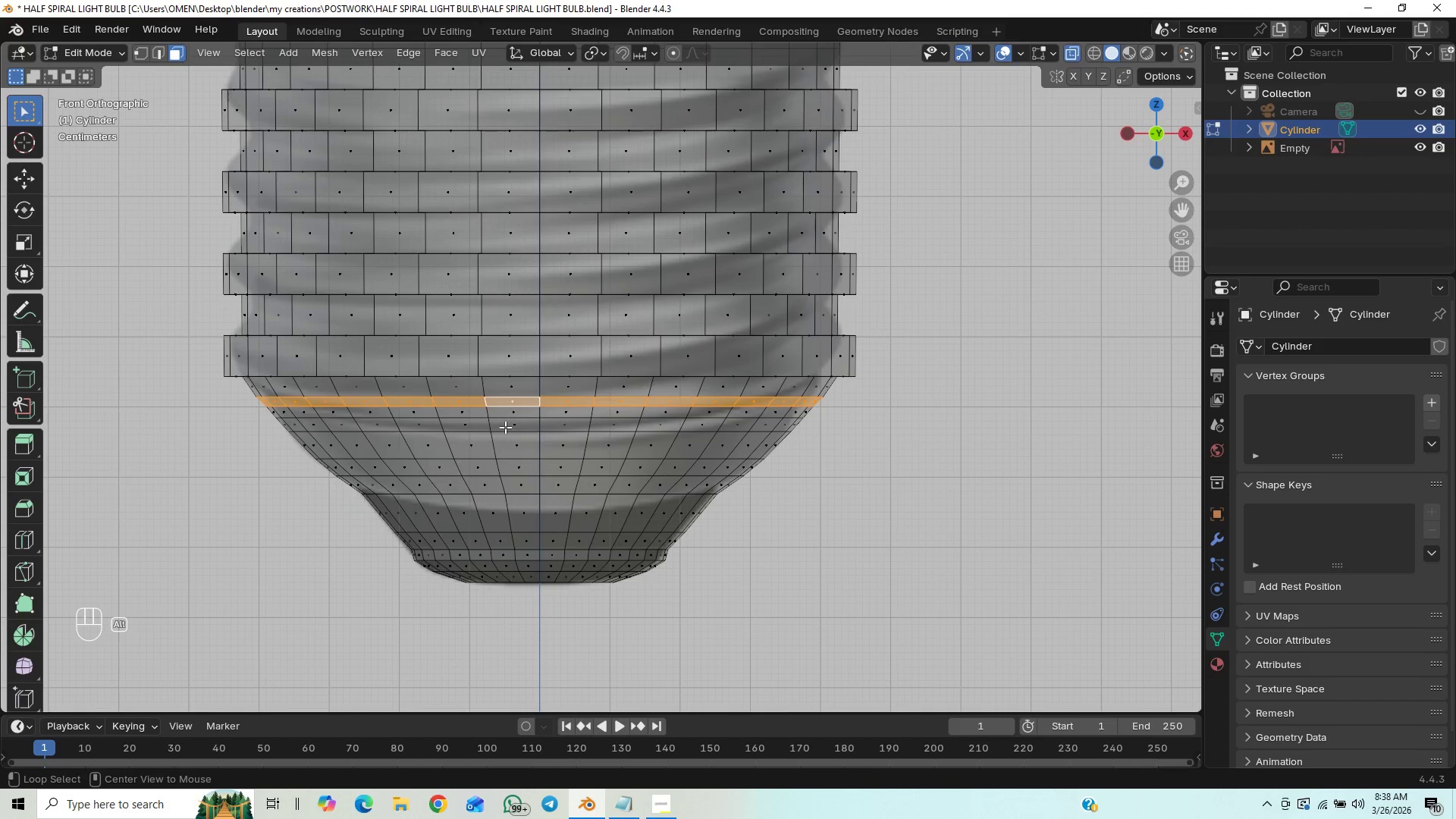 
hold_key(key=AltLeft, duration=1.67)
hold_key(key=ShiftLeft, duration=1.2)
left_click([491, 424])
 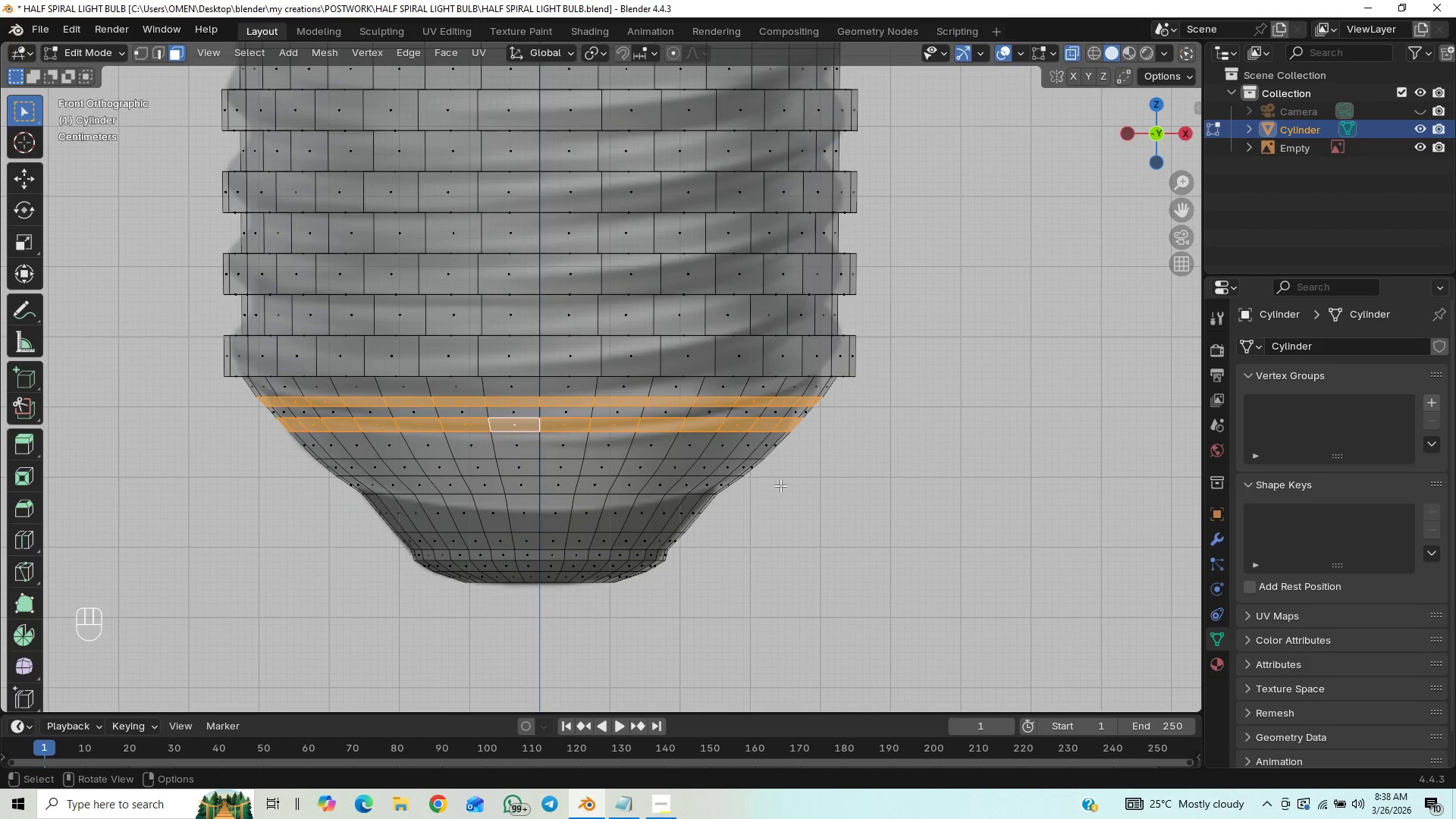 
key(Alt+E)
 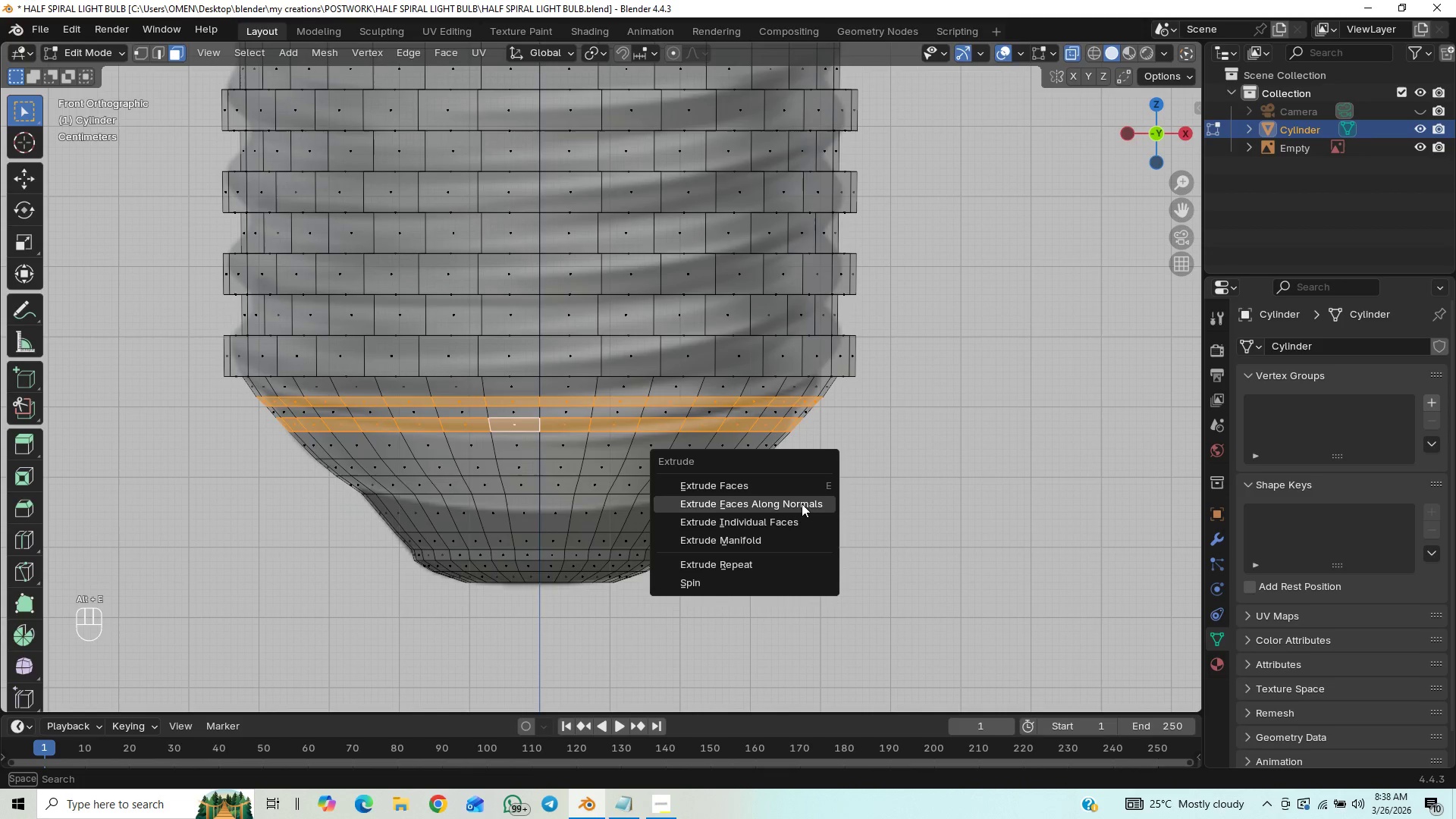 
left_click([802, 504])
 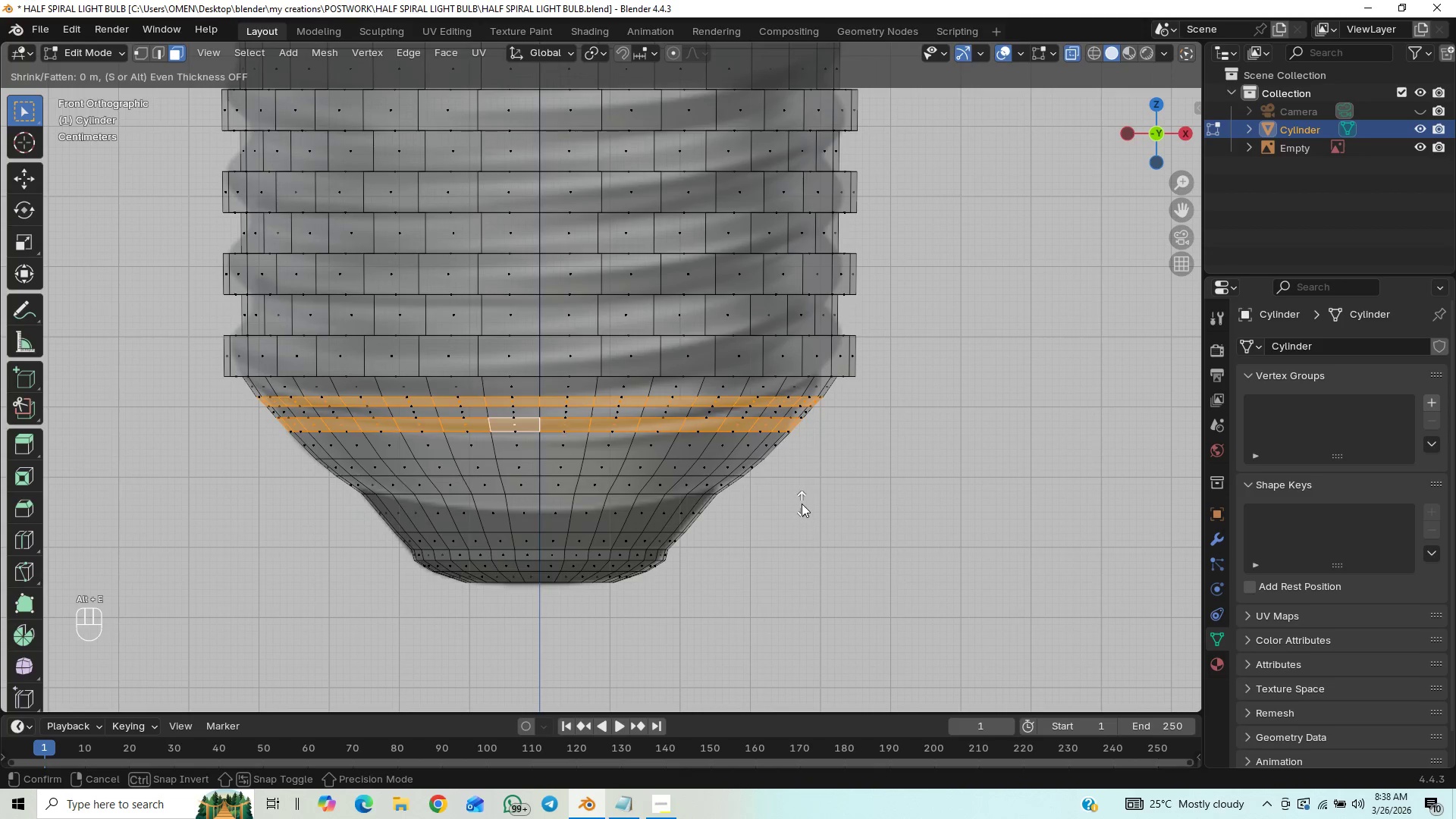 
hold_key(key=ShiftLeft, duration=1.5)
 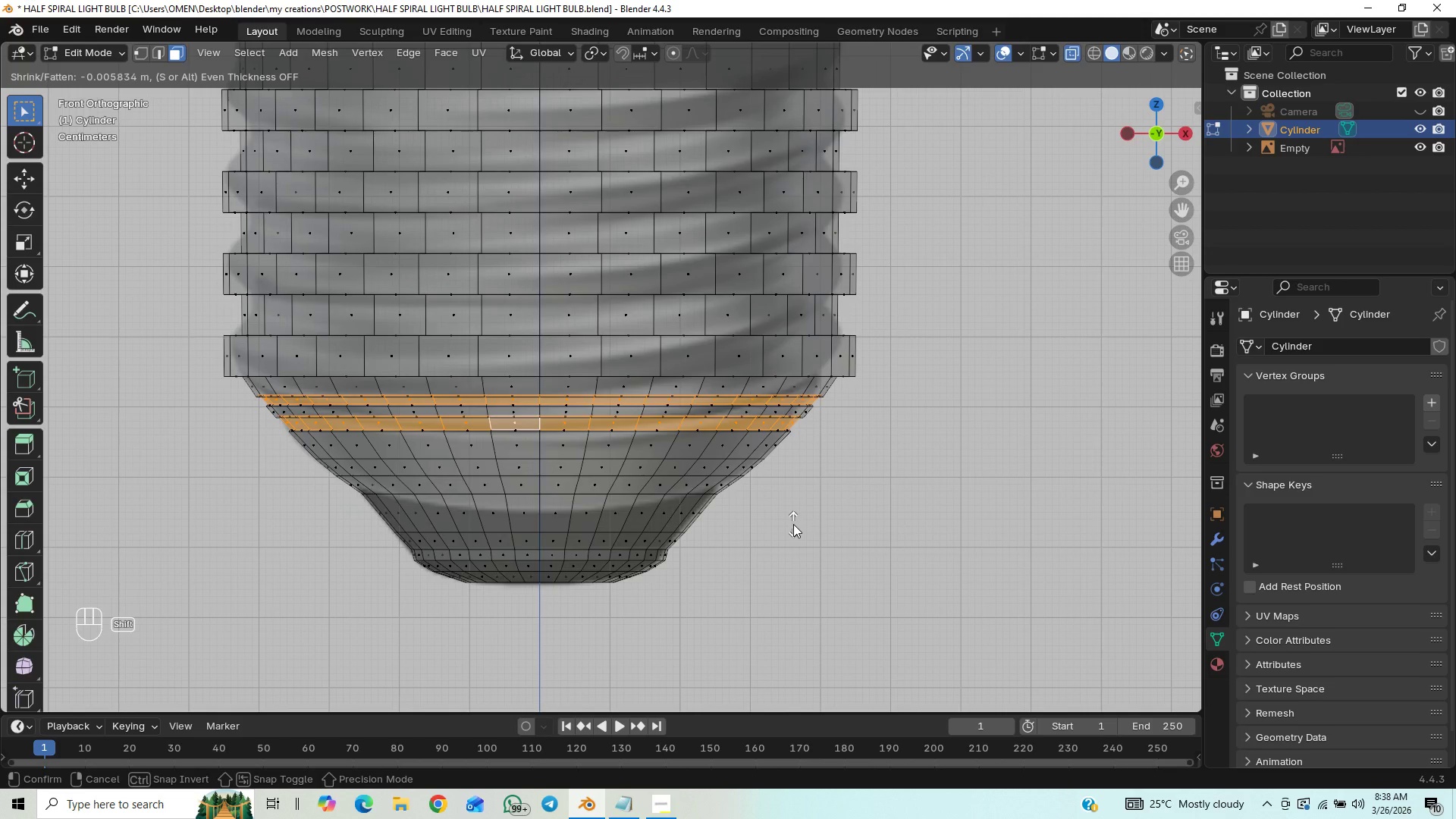 
hold_key(key=ShiftLeft, duration=1.51)
 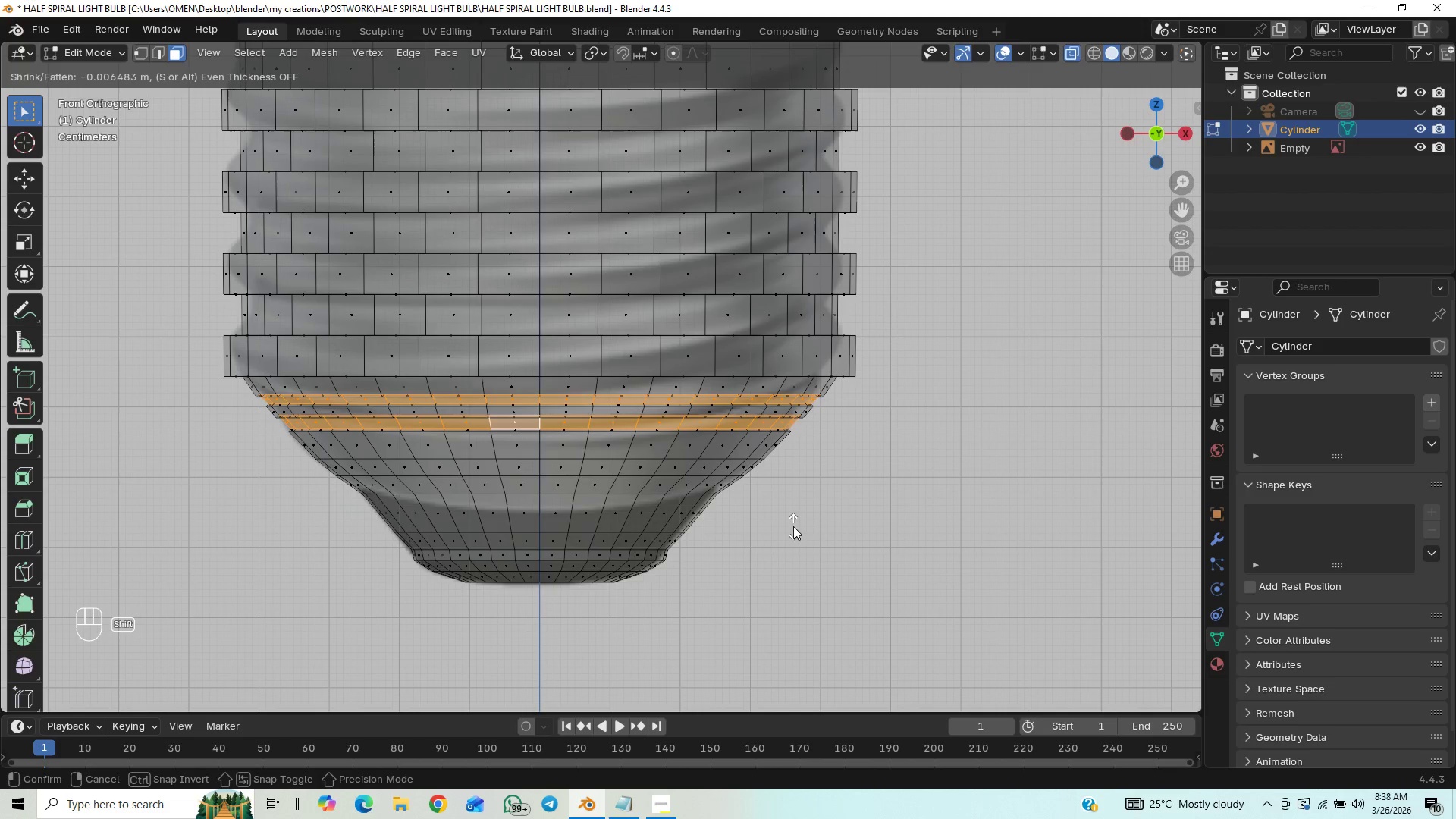 
hold_key(key=ShiftLeft, duration=1.5)
 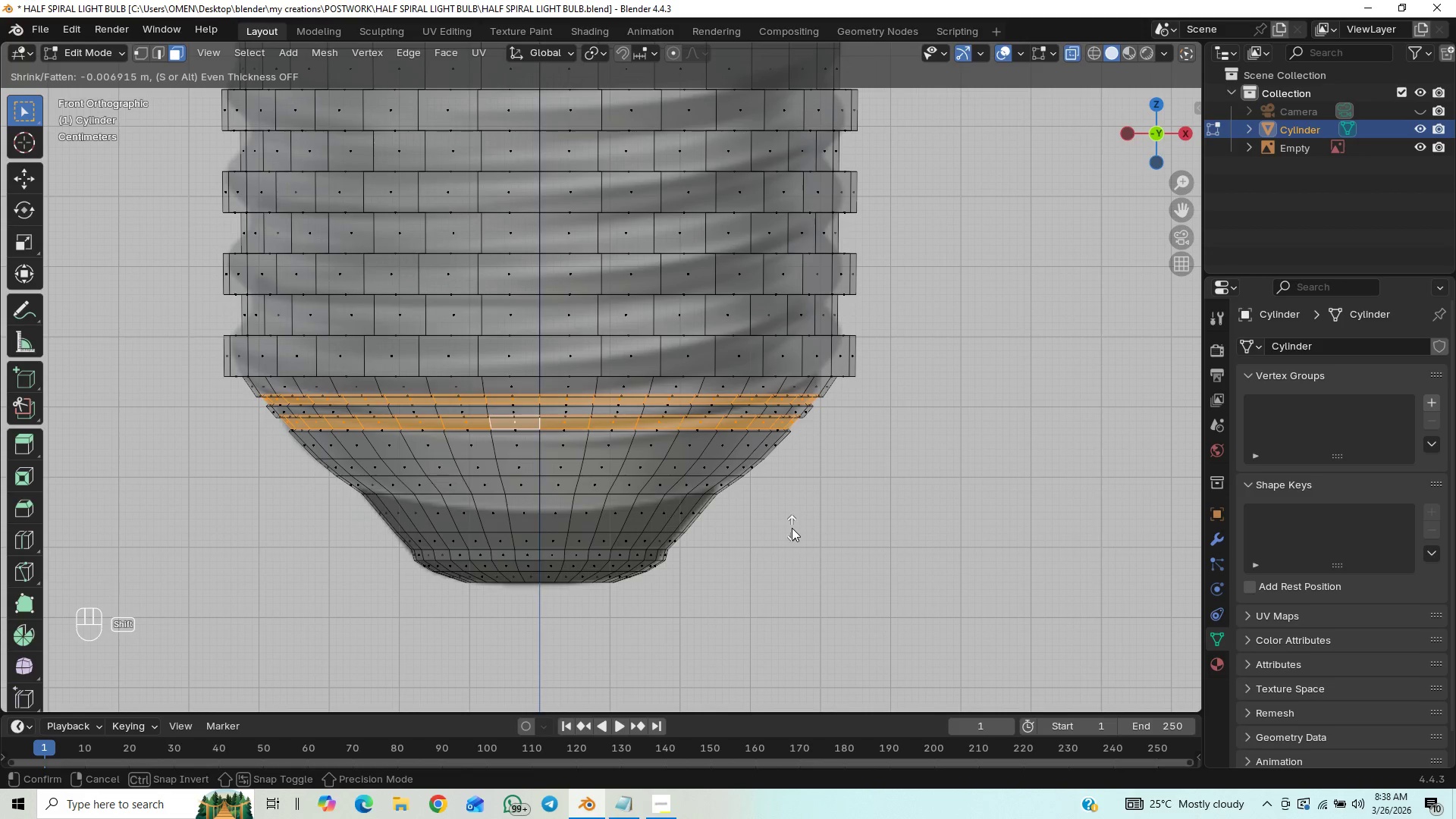 
hold_key(key=ShiftLeft, duration=1.52)
 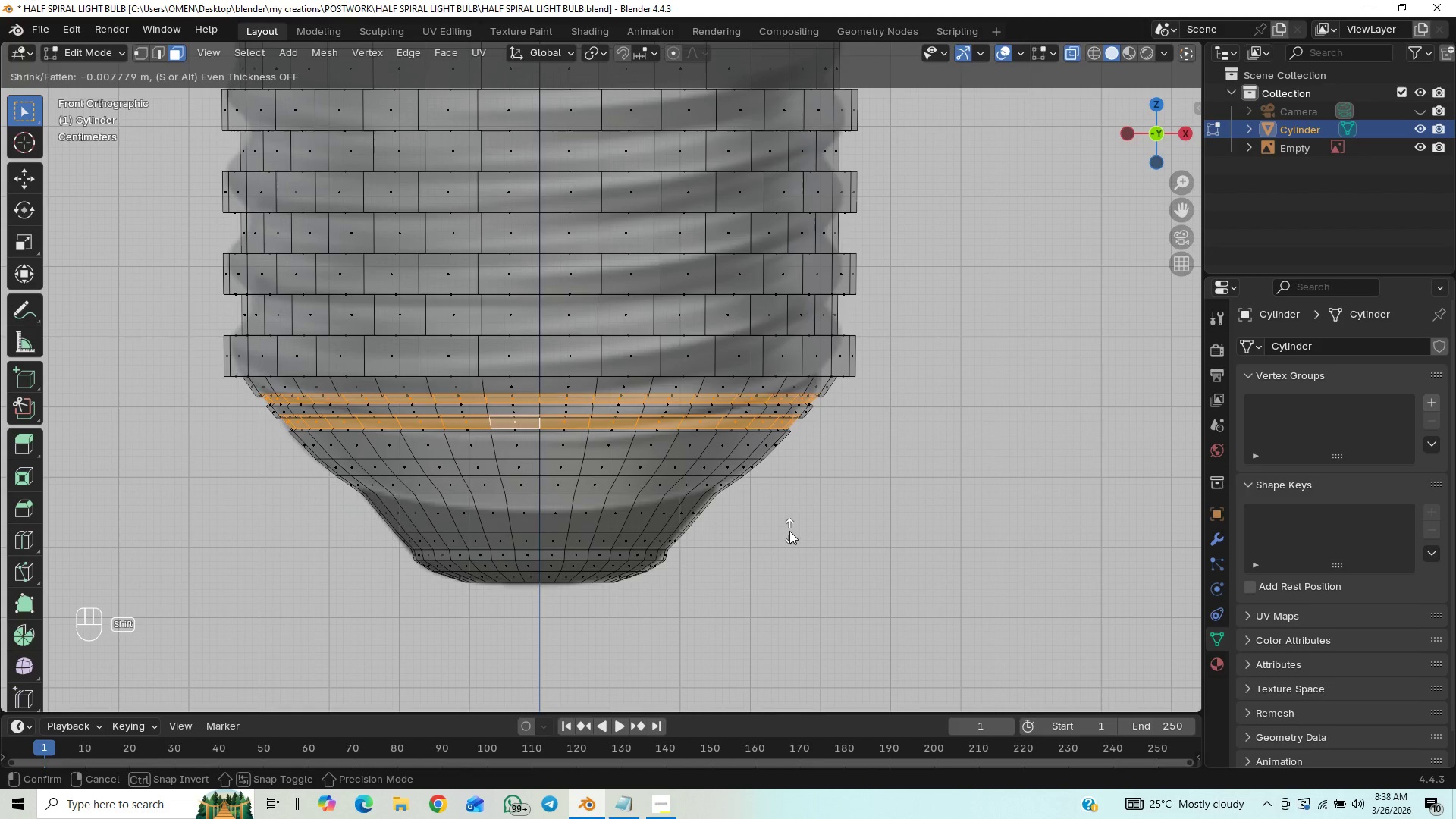 
hold_key(key=ShiftLeft, duration=1.27)
left_click([789, 531])
 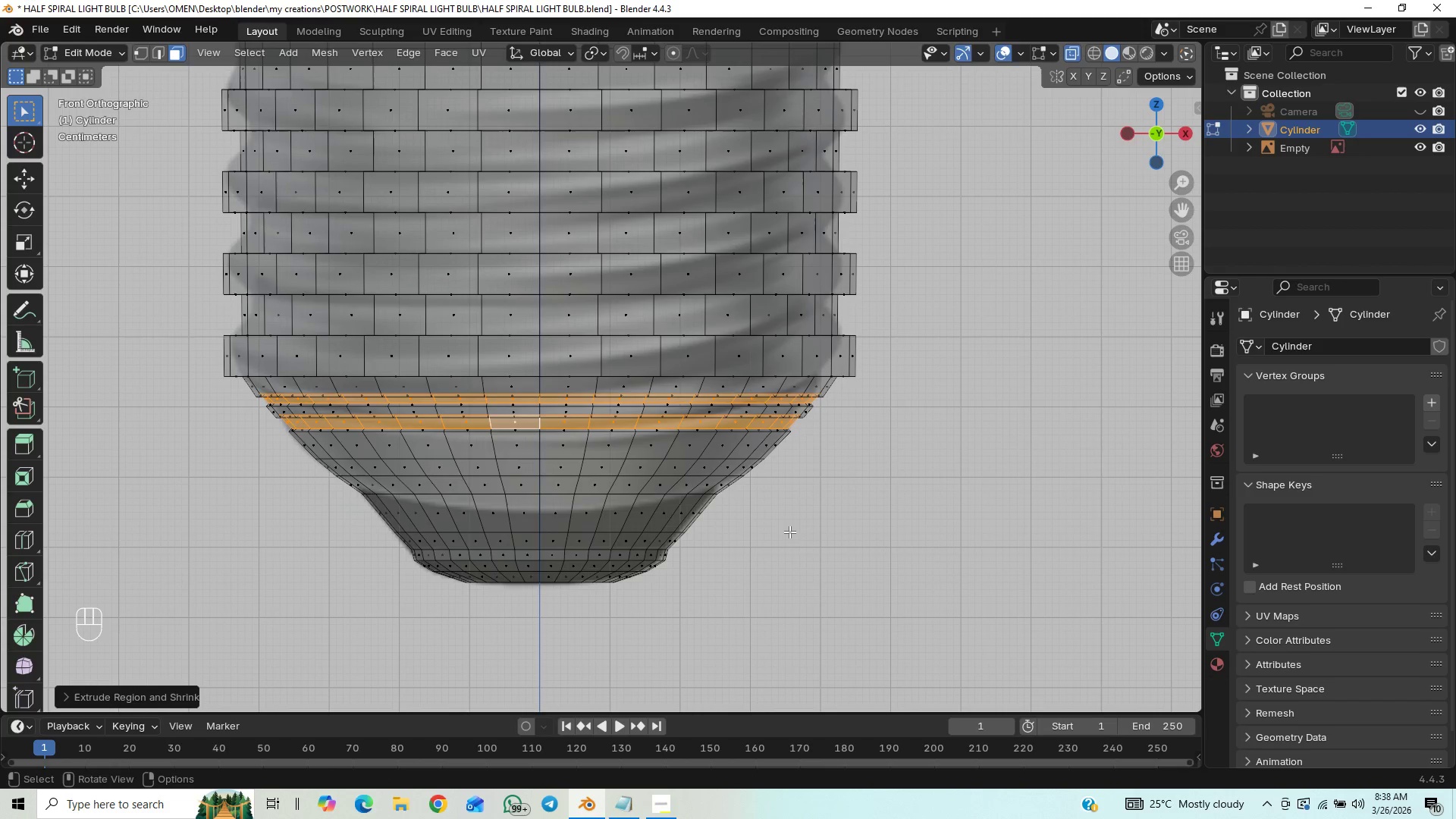 
key(Control+S)
 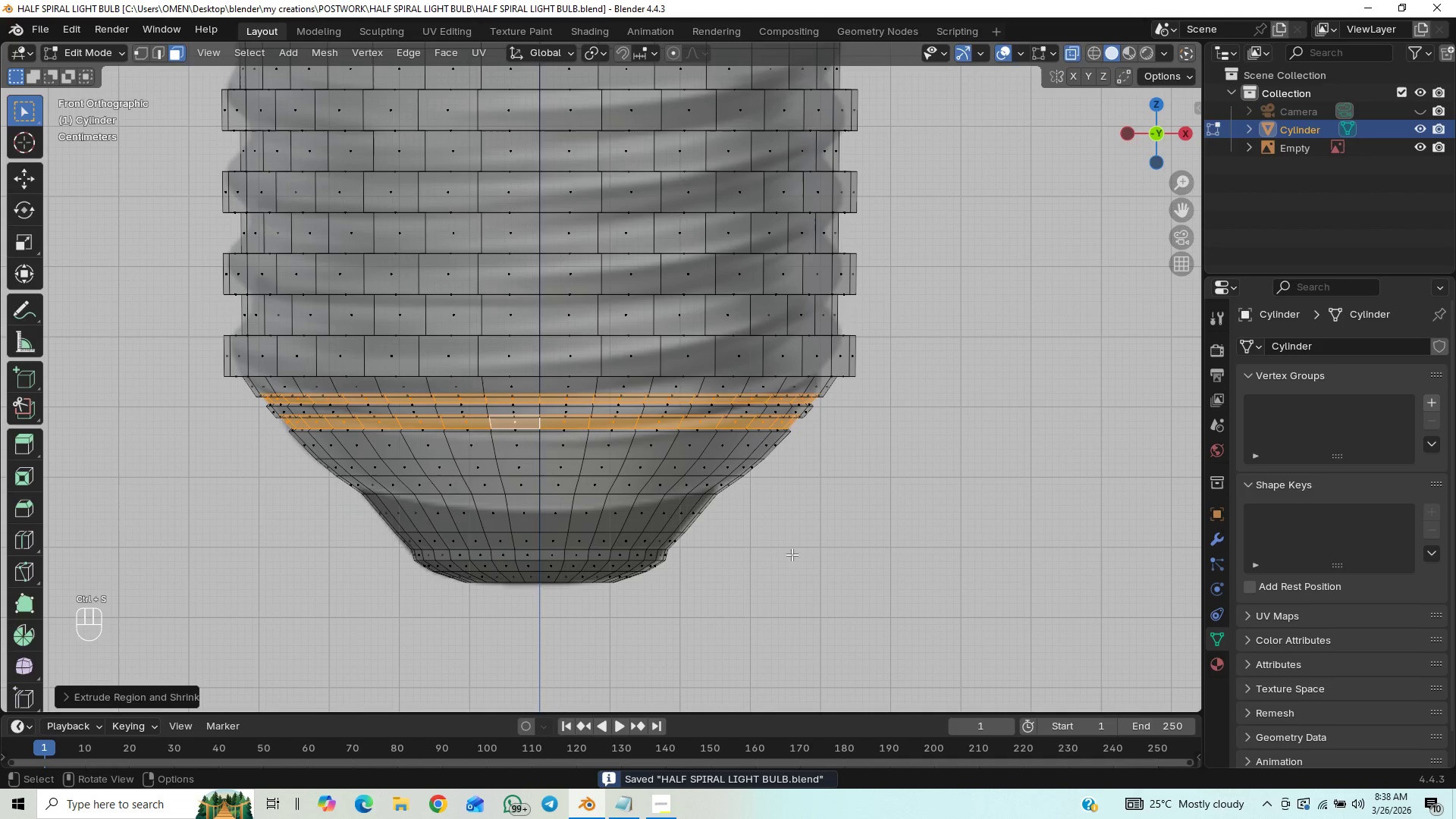 
hold_key(key=ShiftLeft, duration=0.8)
 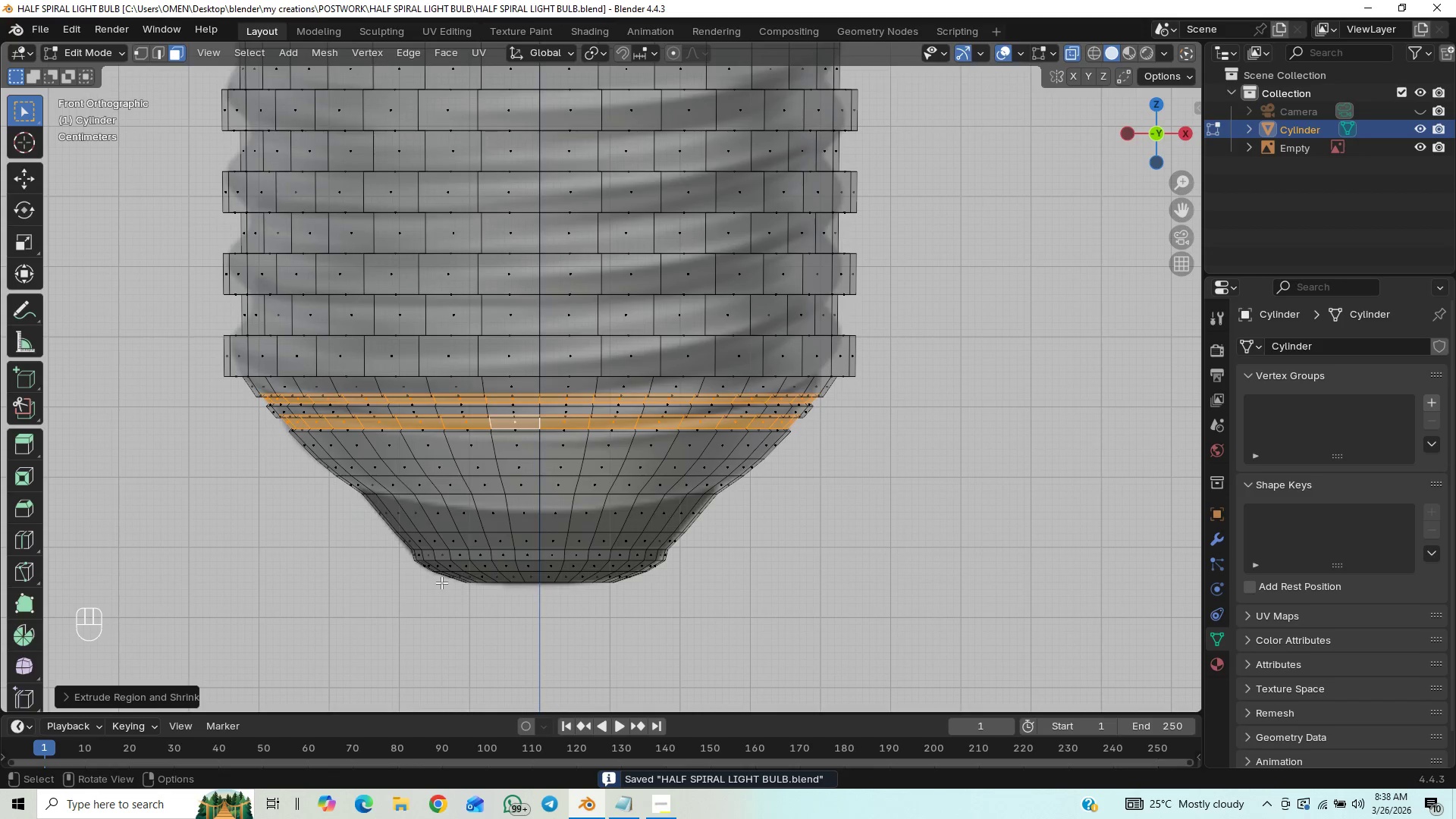 
left_click_drag(start_coordinate=[441, 582], to_coordinate=[445, 586])
 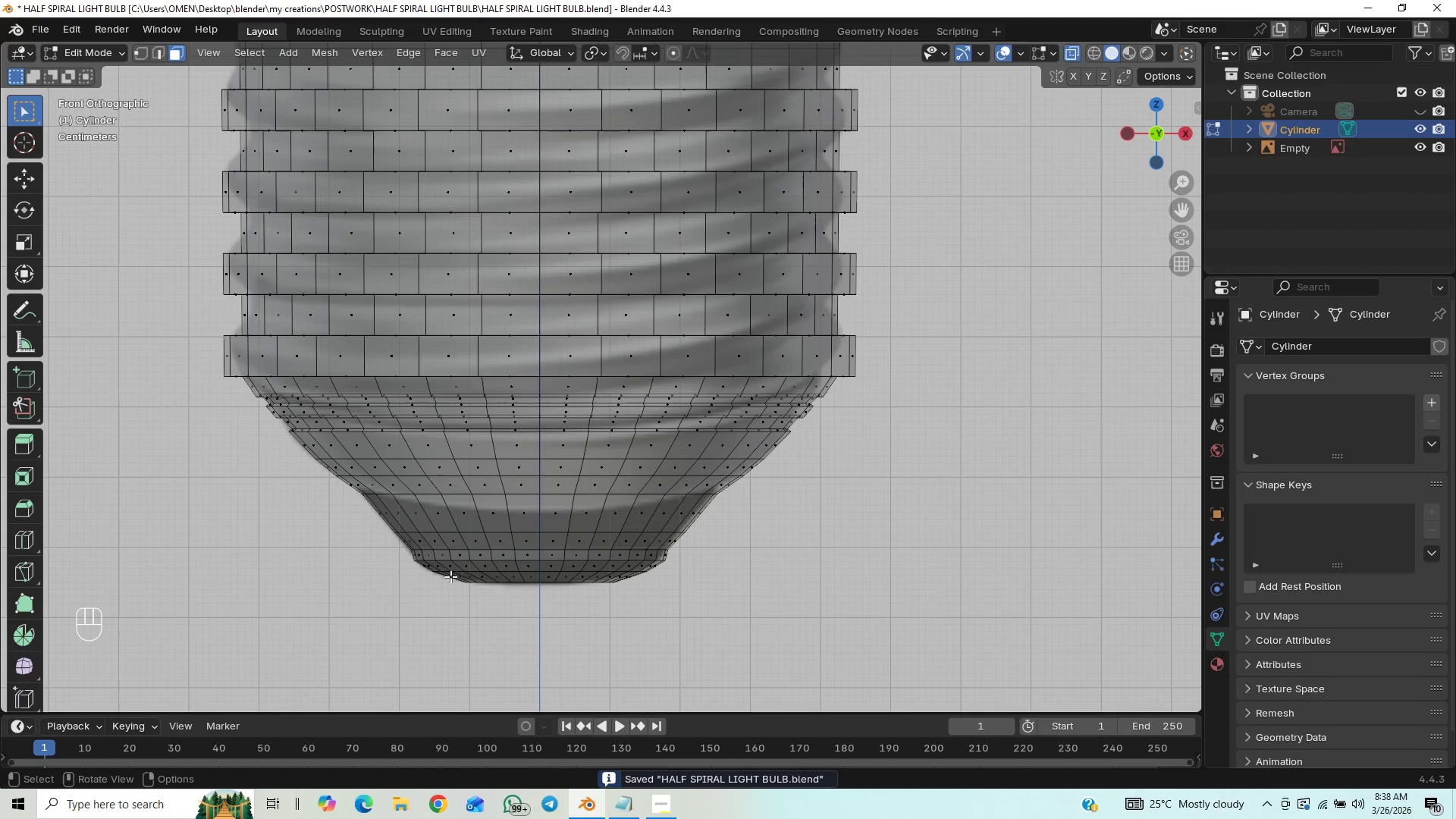 
left_click_drag(start_coordinate=[452, 576], to_coordinate=[726, 613])
 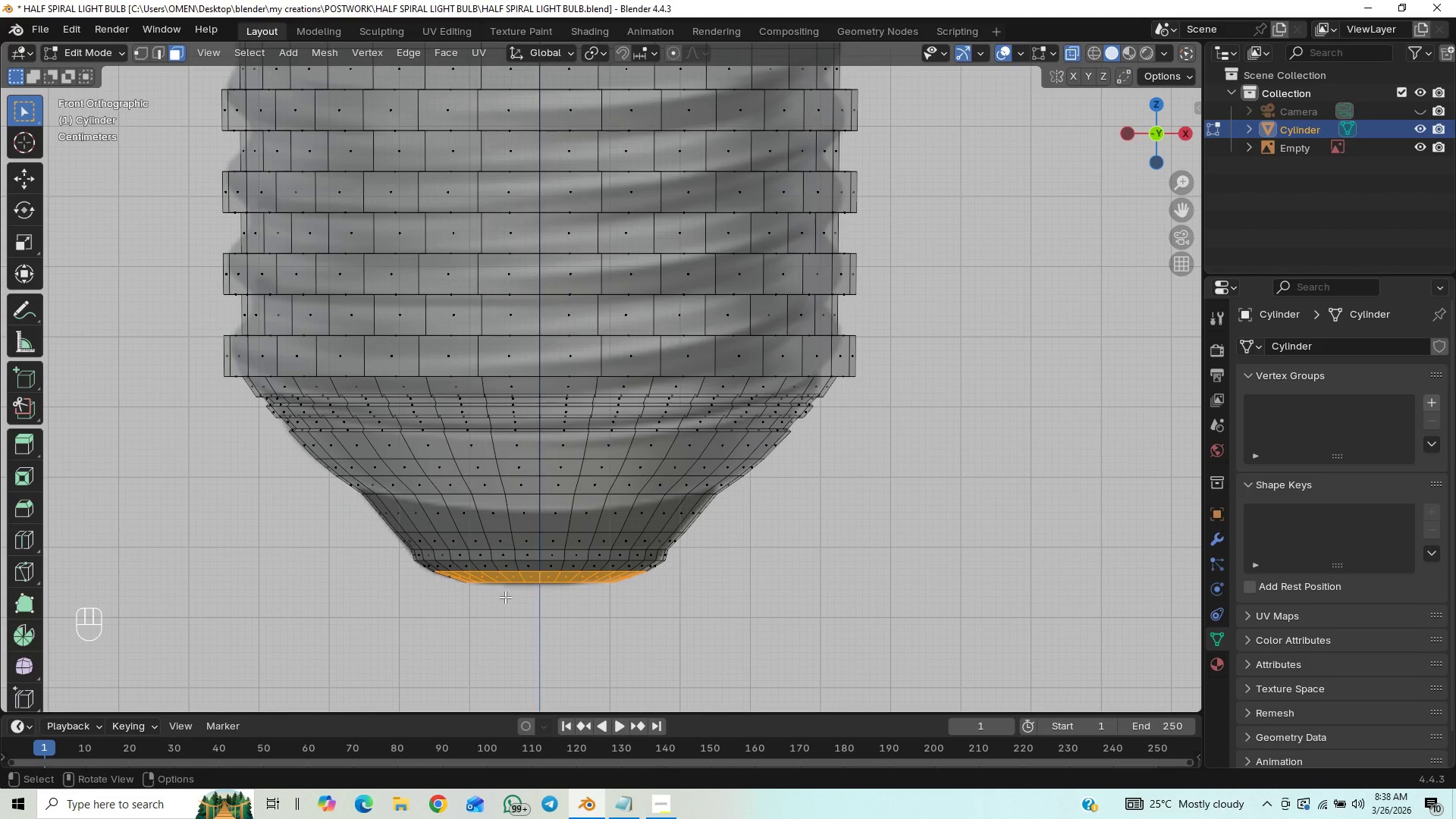 
key(2)
 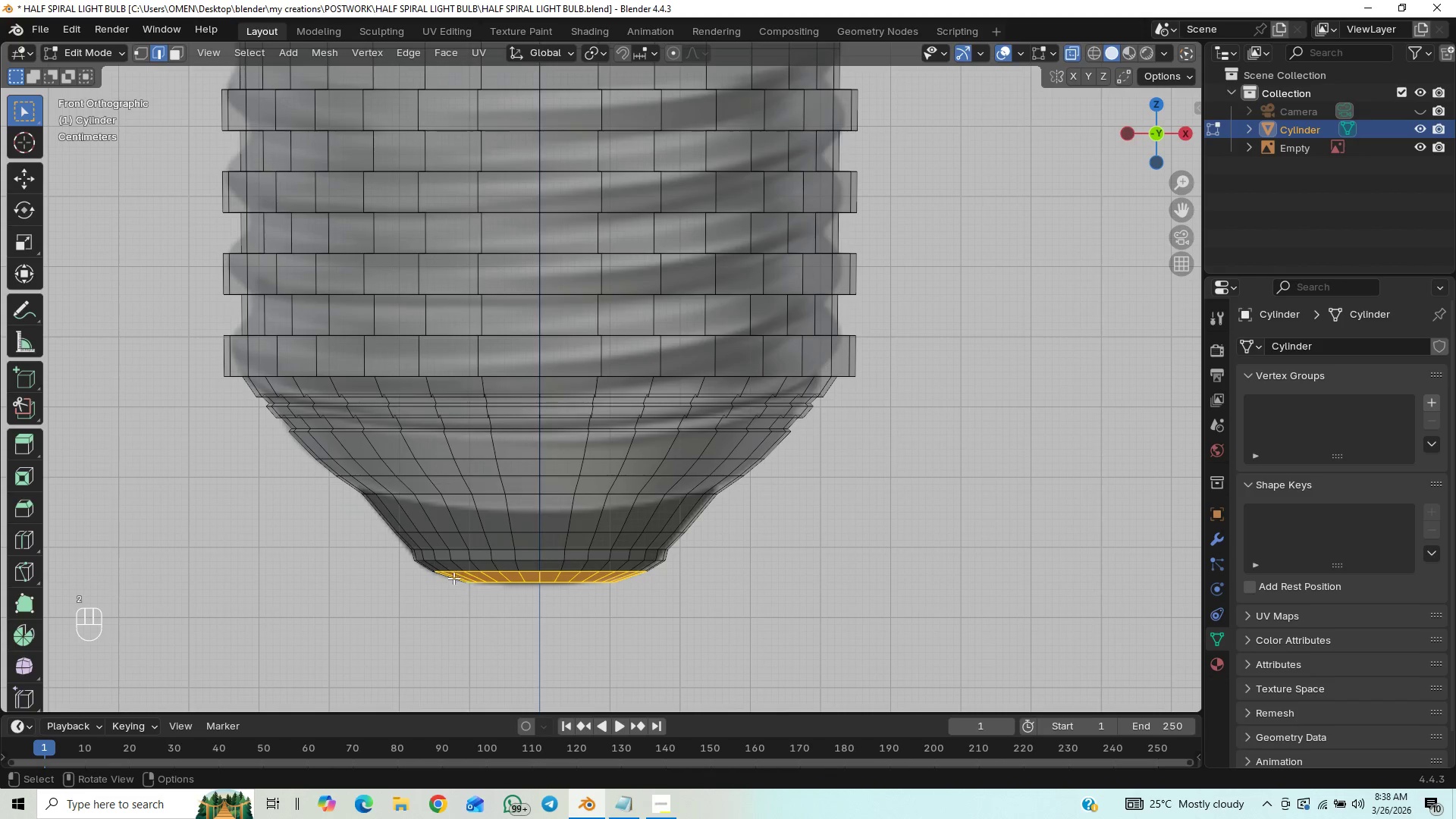 
left_click_drag(start_coordinate=[444, 578], to_coordinate=[805, 629])
 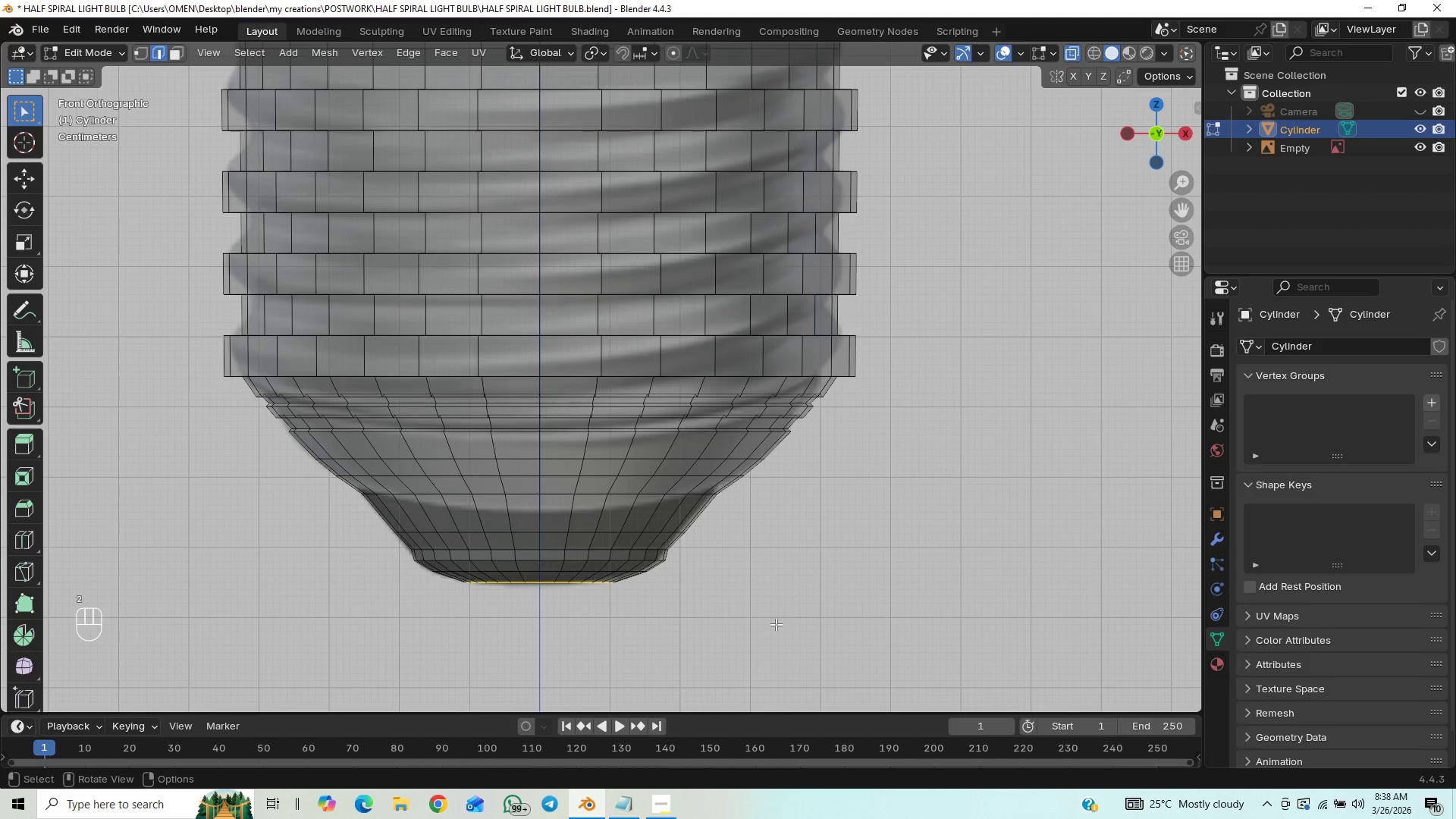 
type(GZ)
 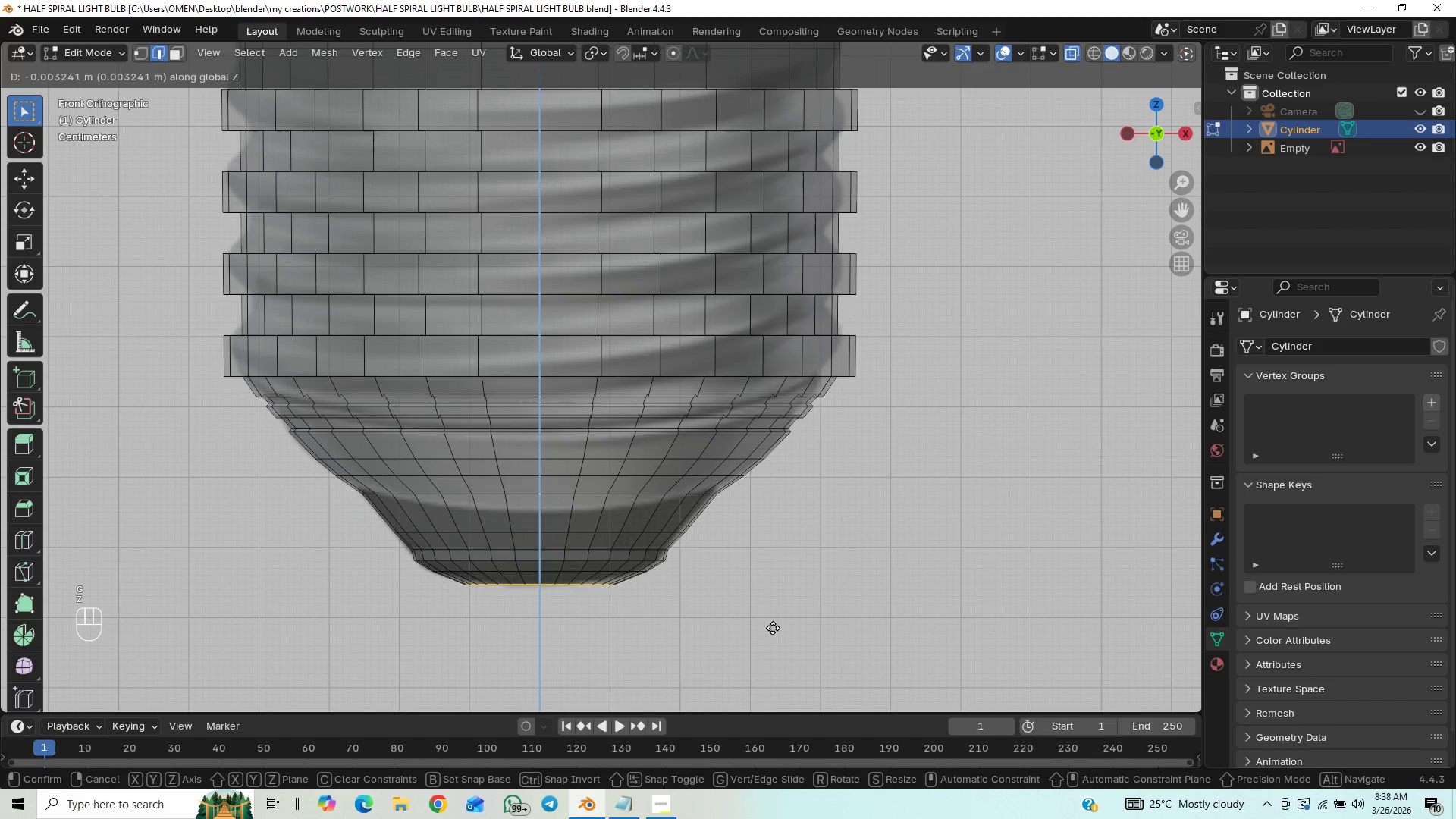 
hold_key(key=ShiftLeft, duration=1.5)
 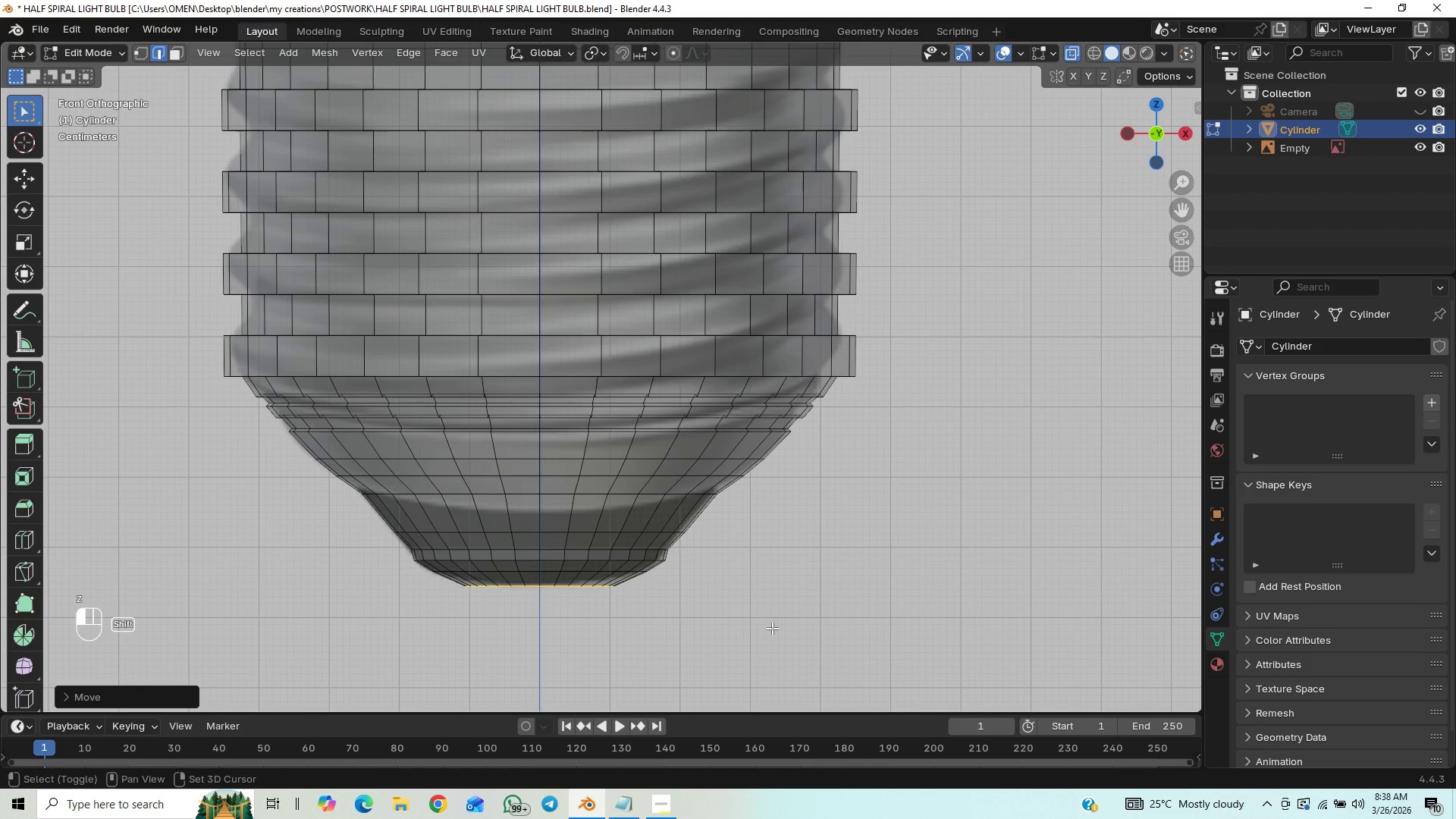 
hold_key(key=ShiftLeft, duration=0.59)
left_click([772, 628])
 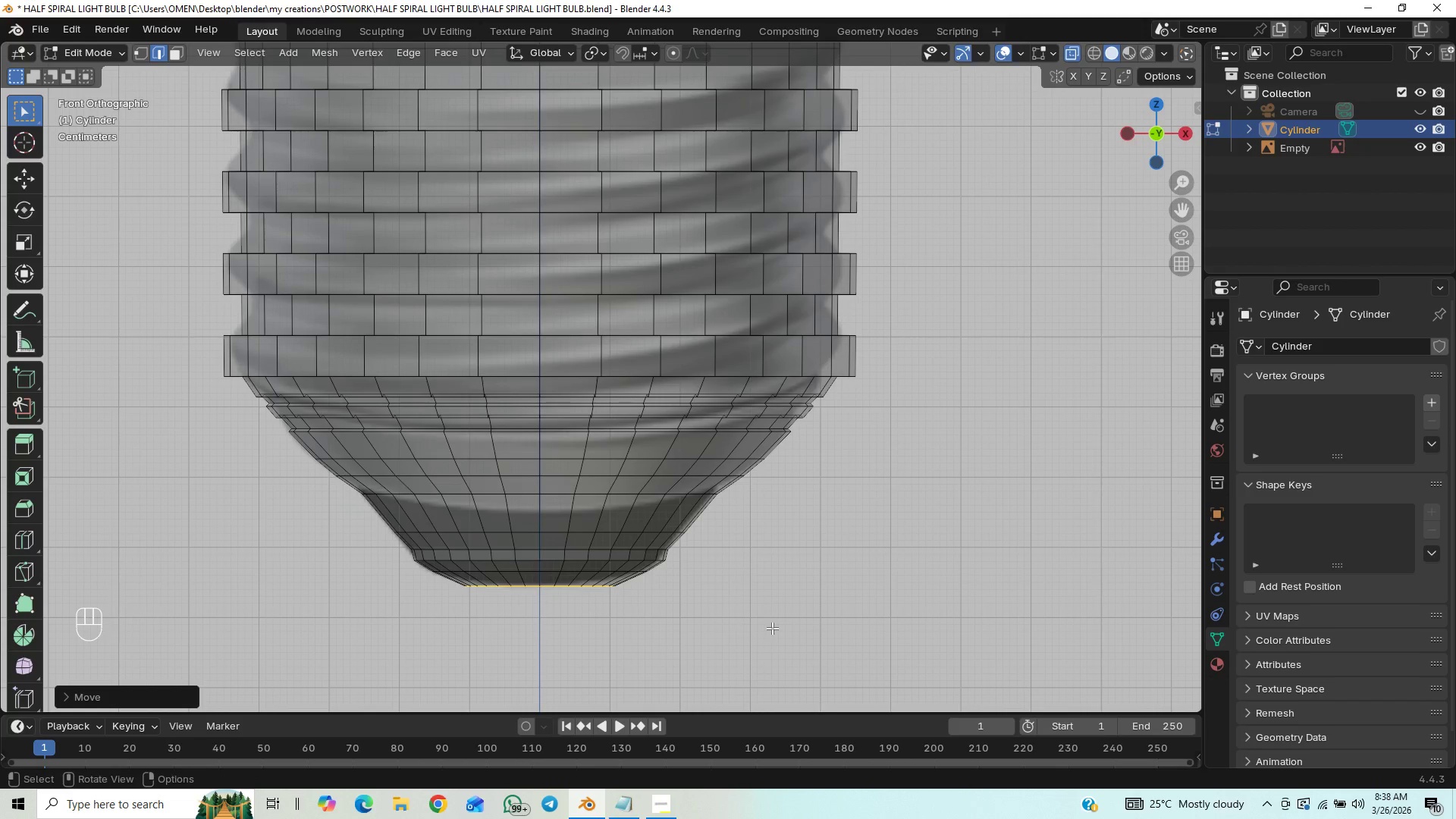 
key(S)
 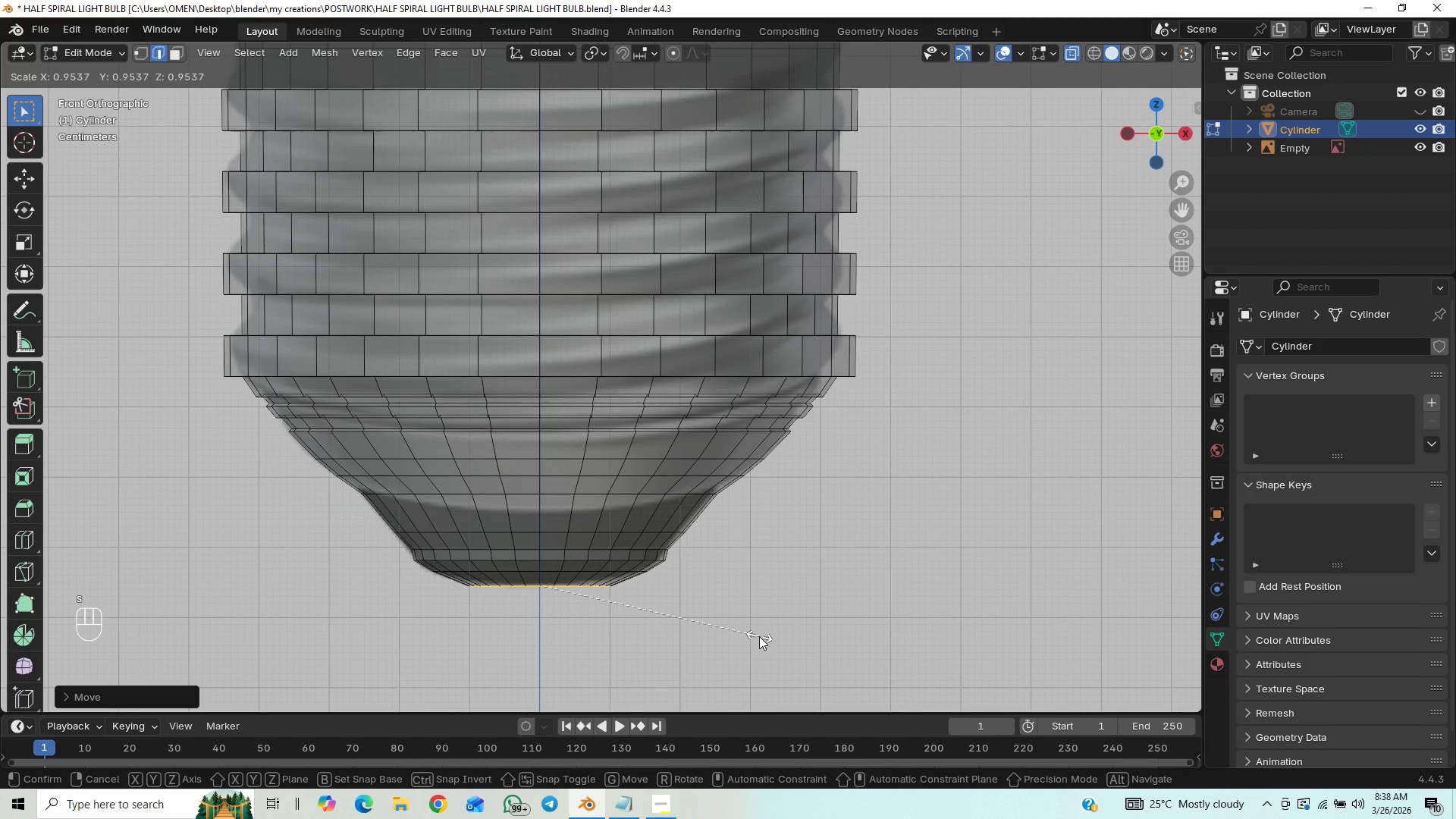 
left_click([759, 636])
 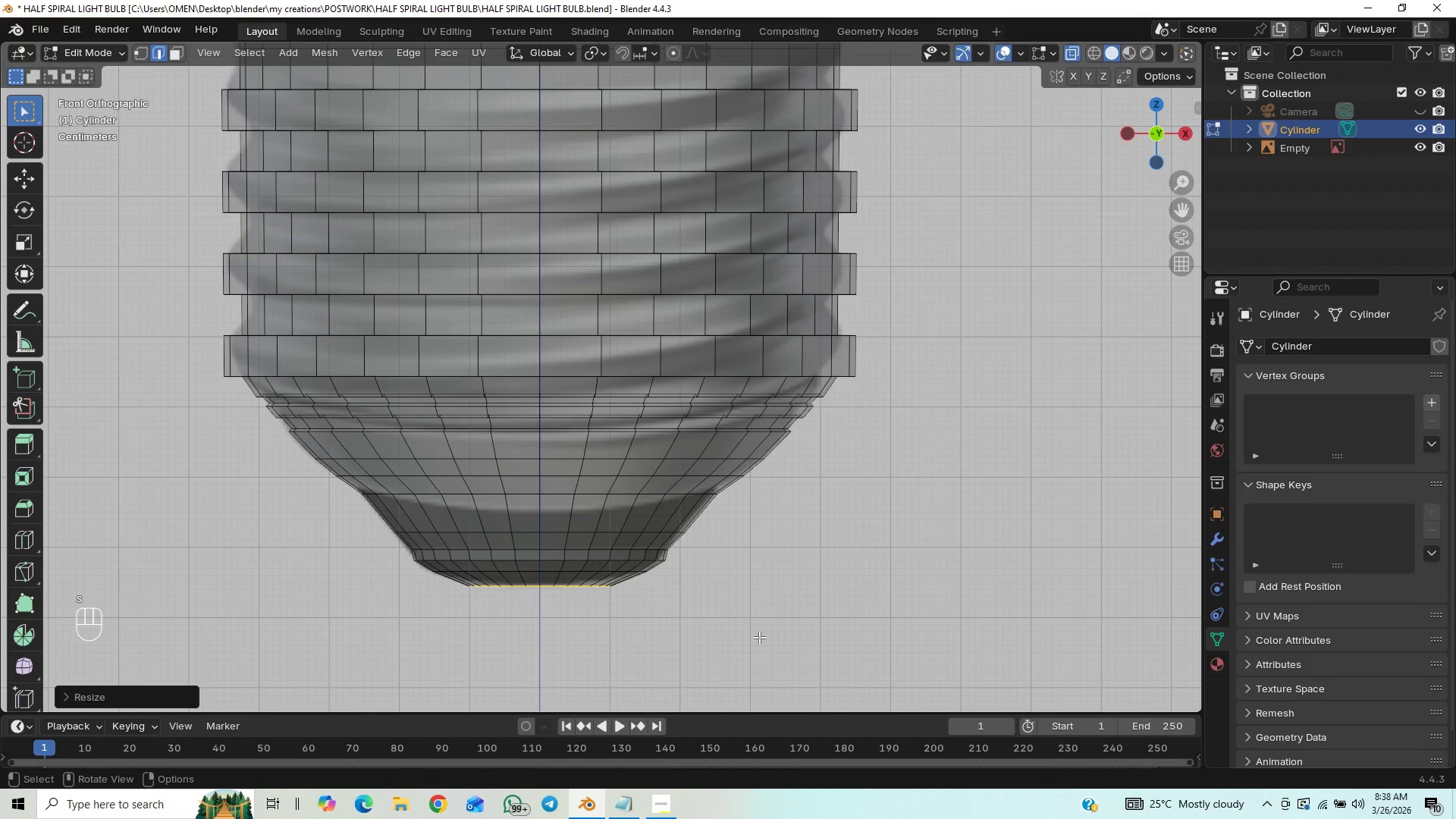 
key(Control+S)
 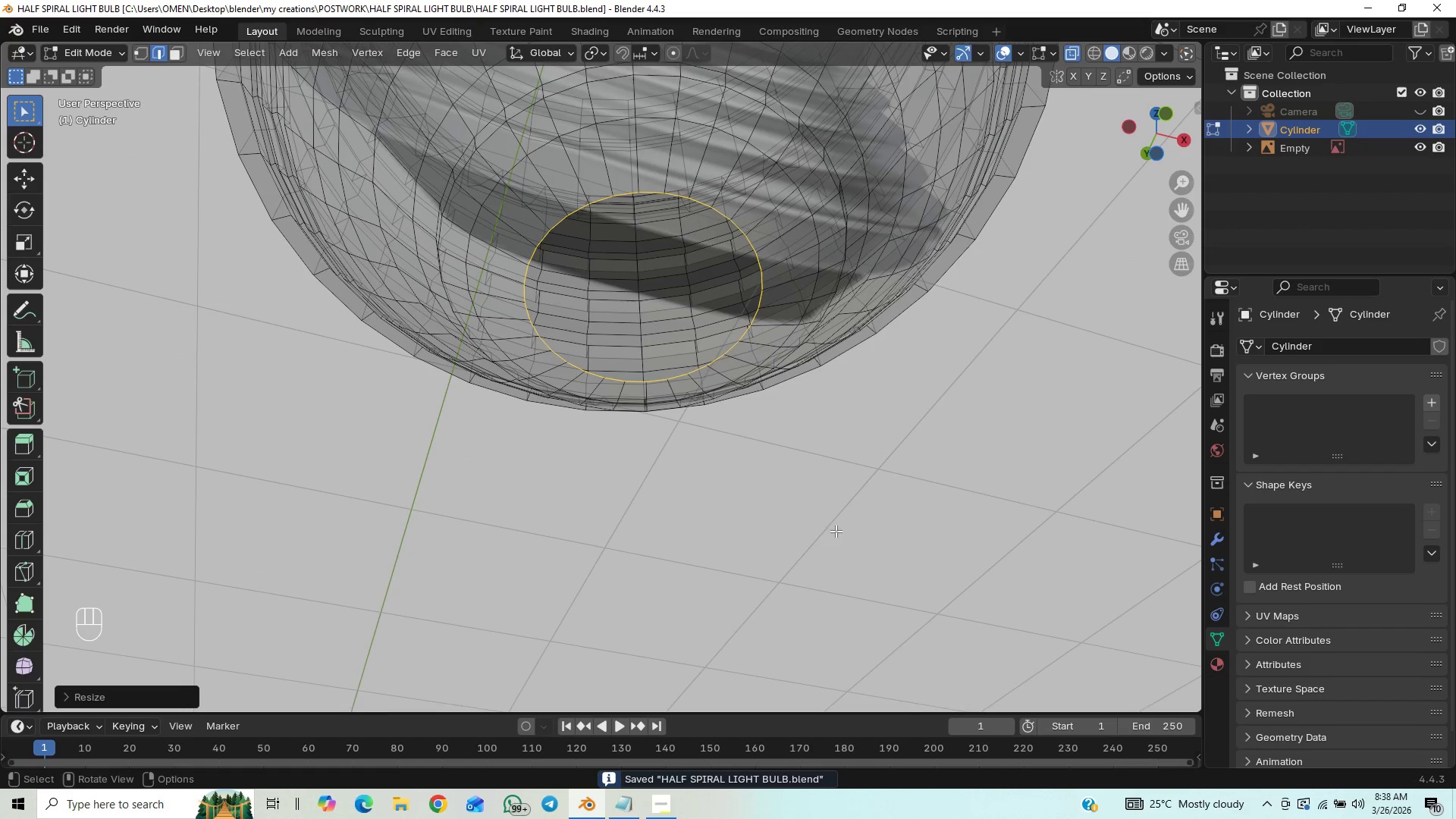 
key(3)
 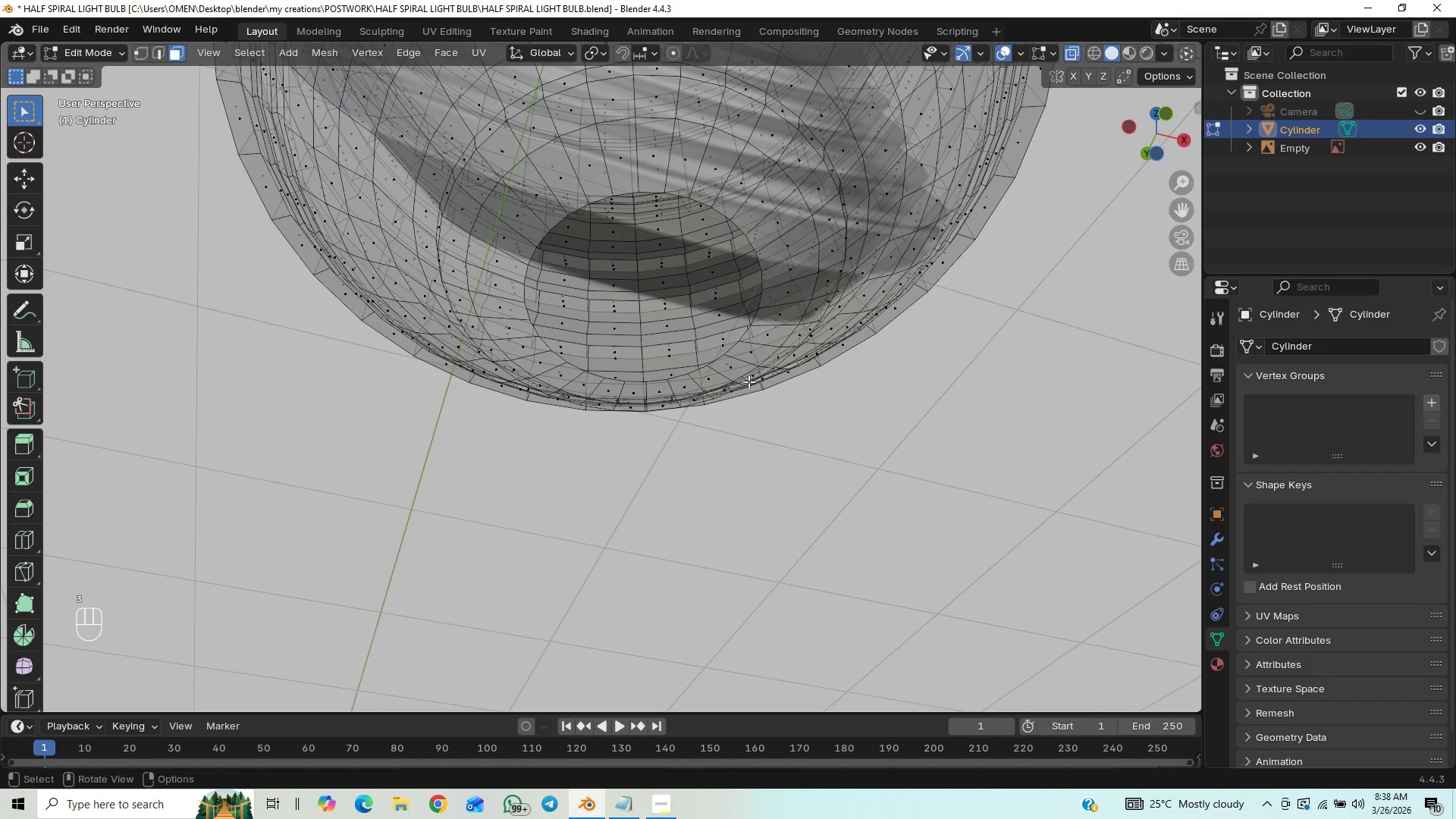 
left_click([658, 312])
 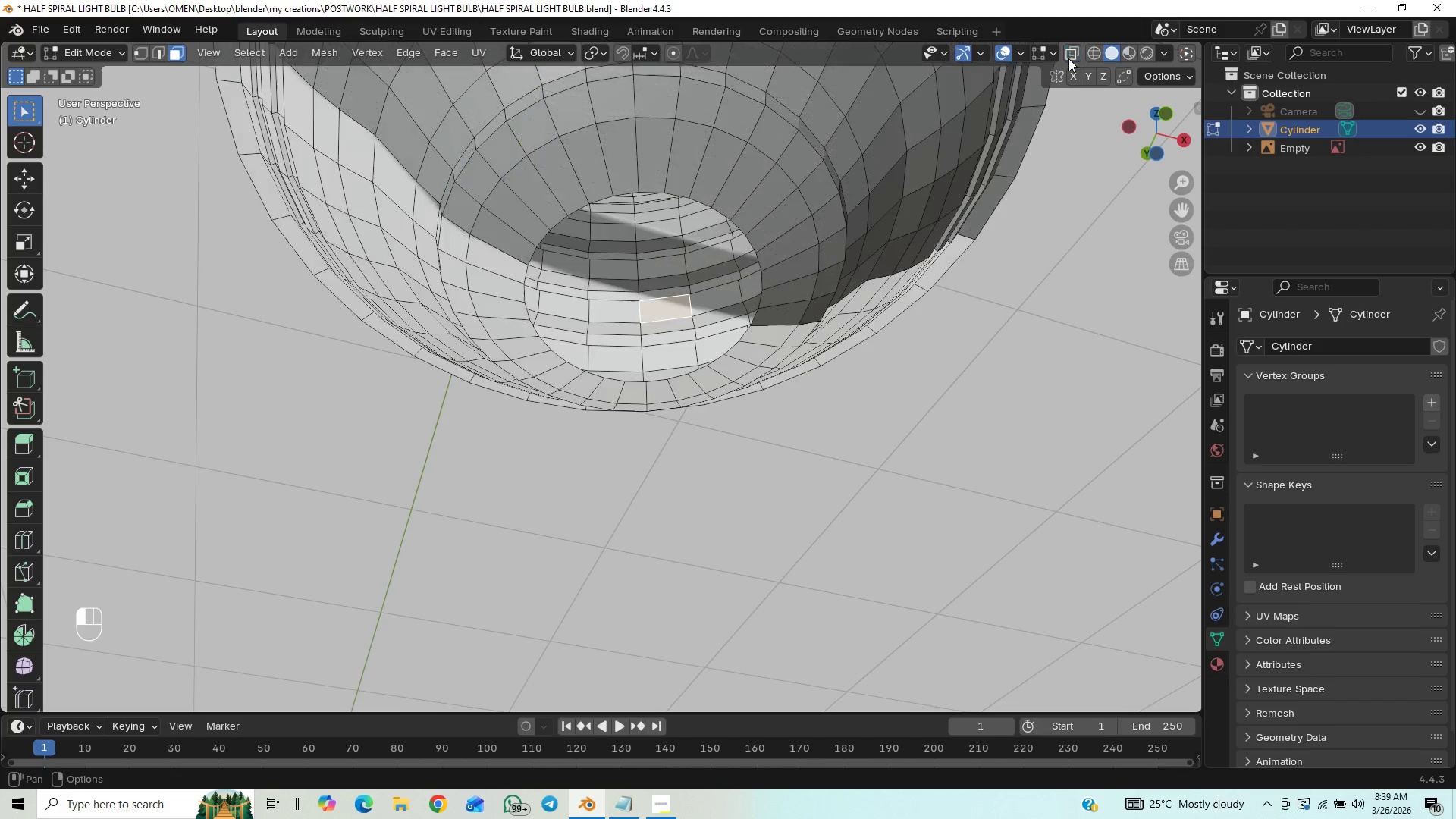 
scroll: coordinate [658, 393], scroll_direction: down, amount: 7.0
 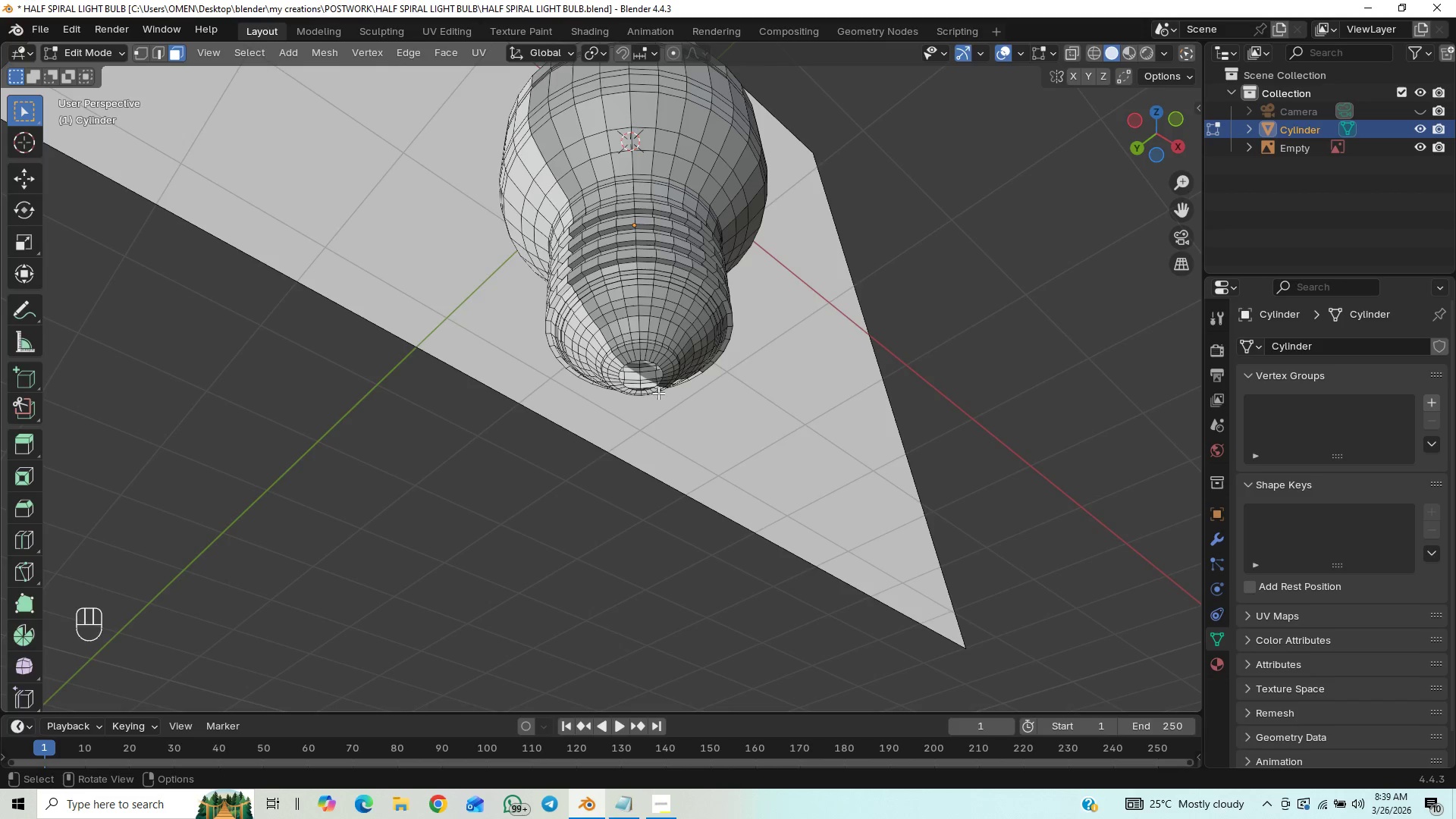 
scroll: coordinate [661, 393], scroll_direction: up, amount: 2.0
 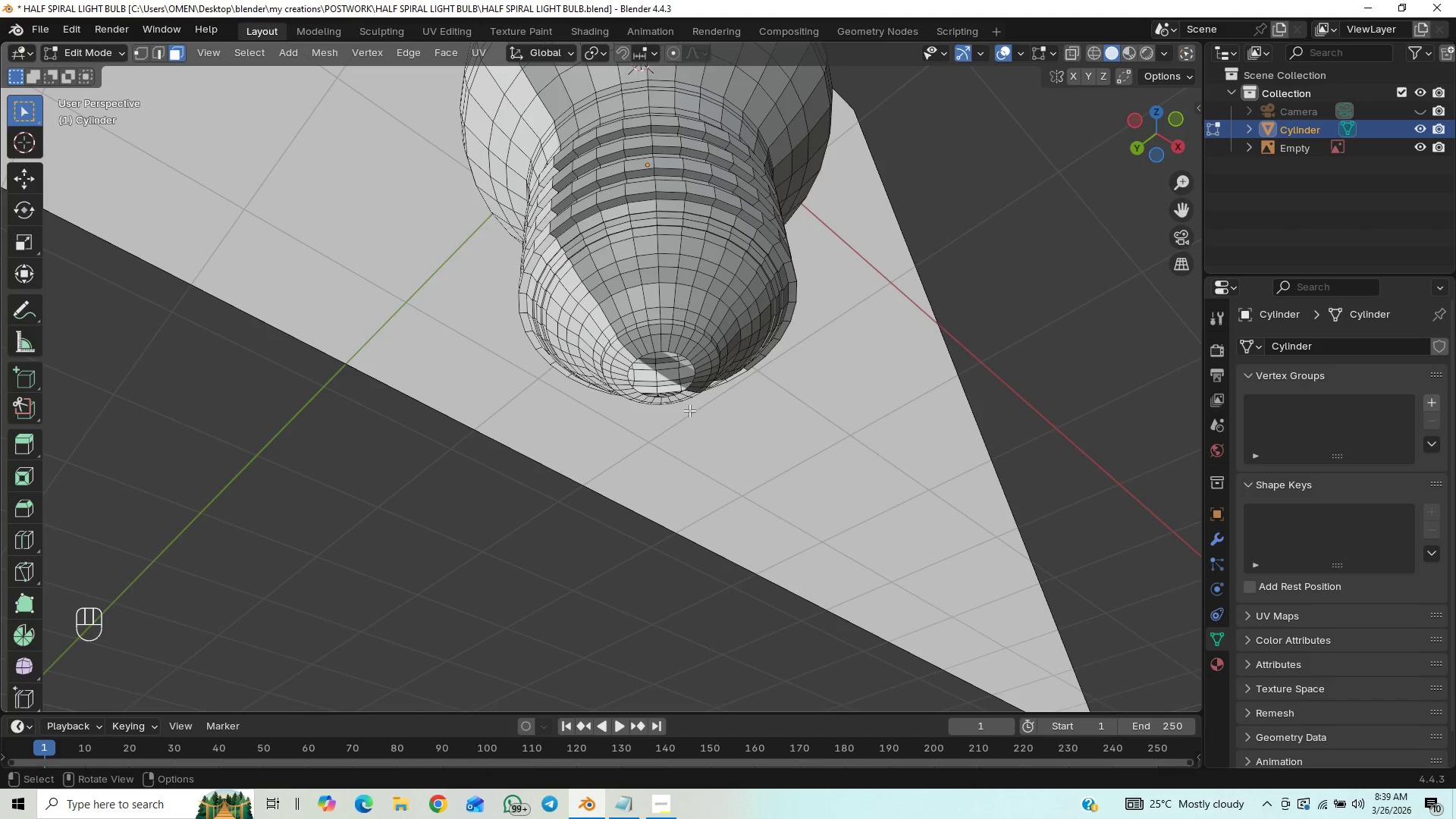 
key(Control+S)
 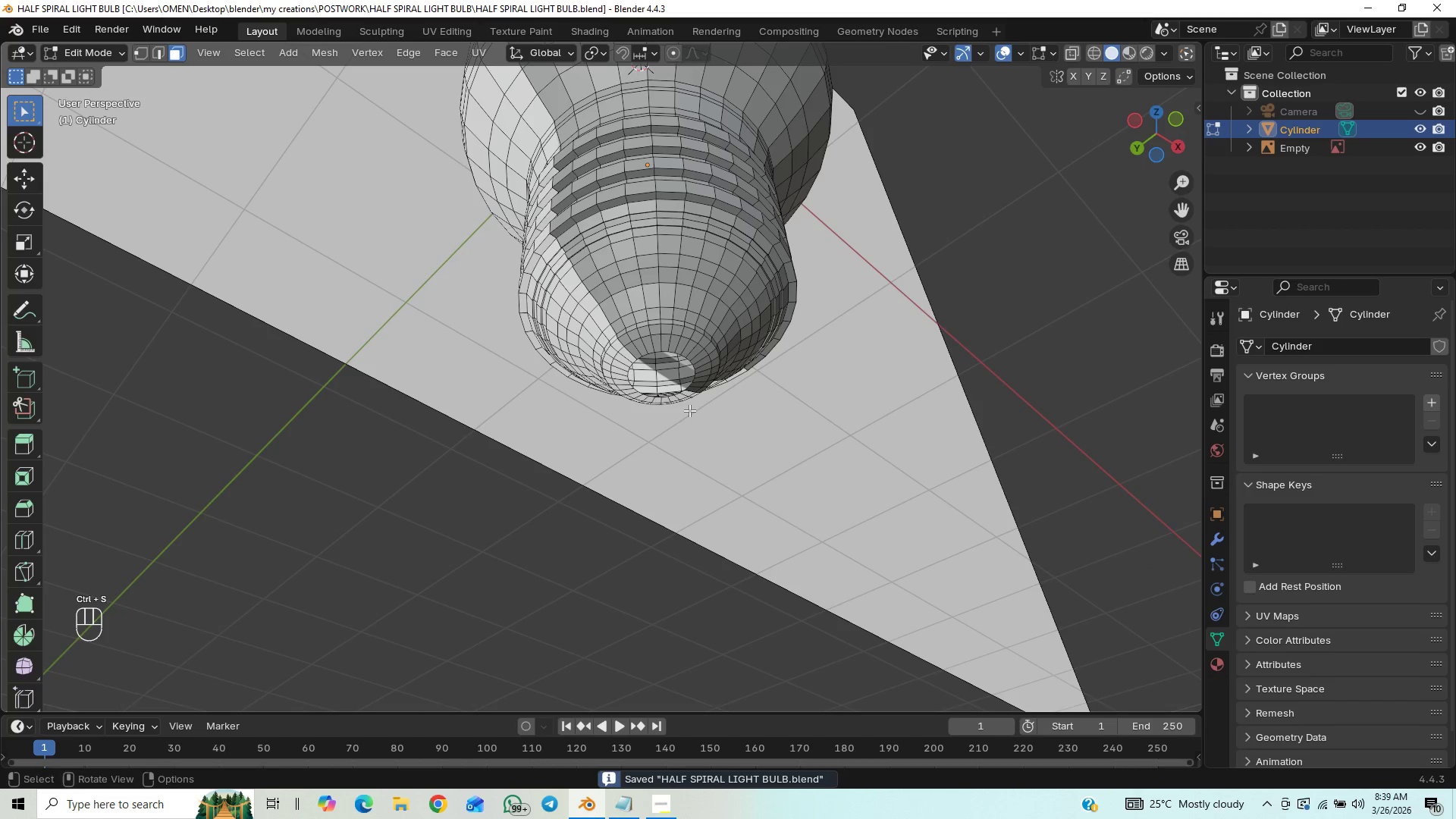 
scroll: coordinate [714, 431], scroll_direction: up, amount: 2.0
 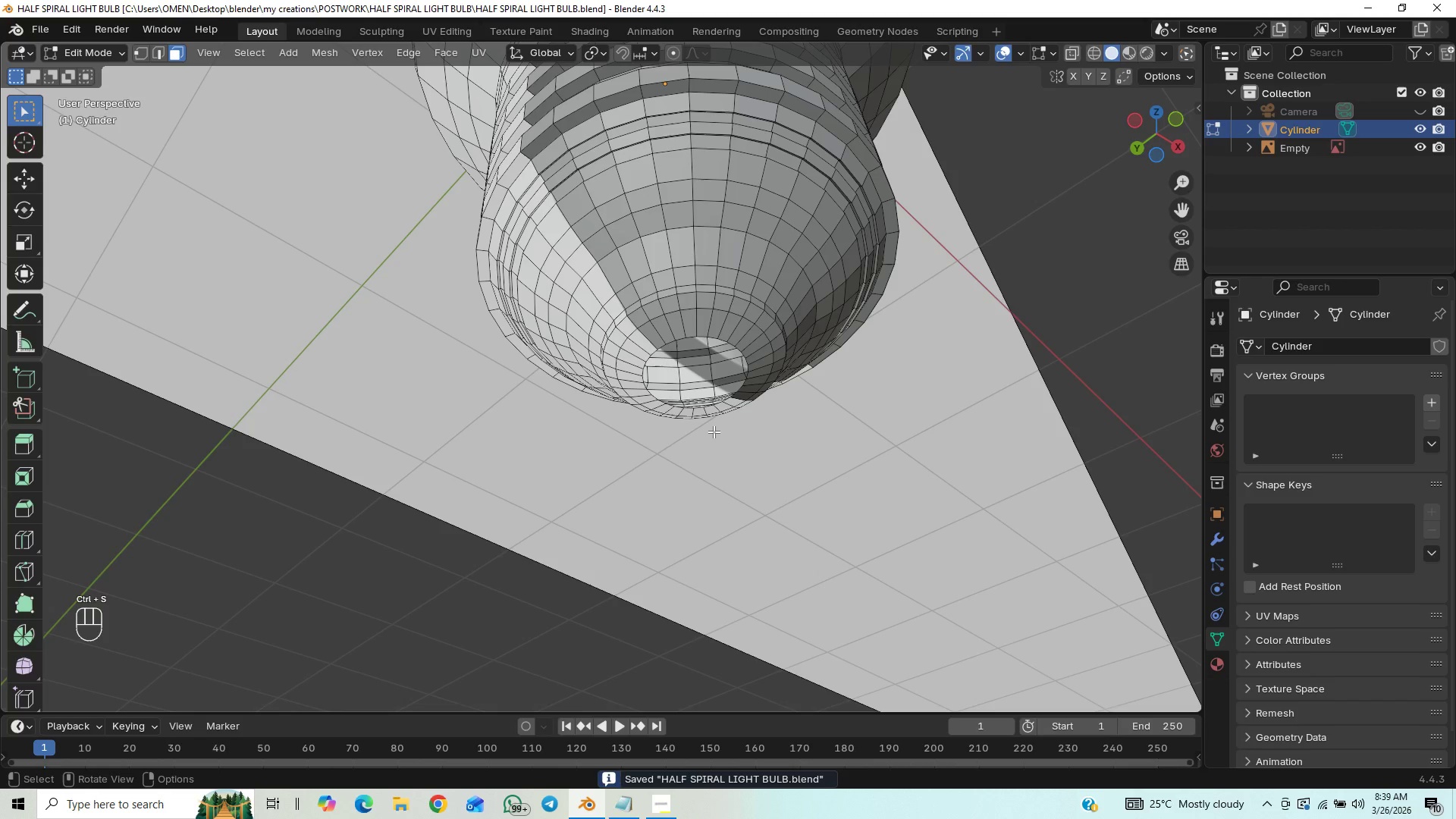 
key(W)
 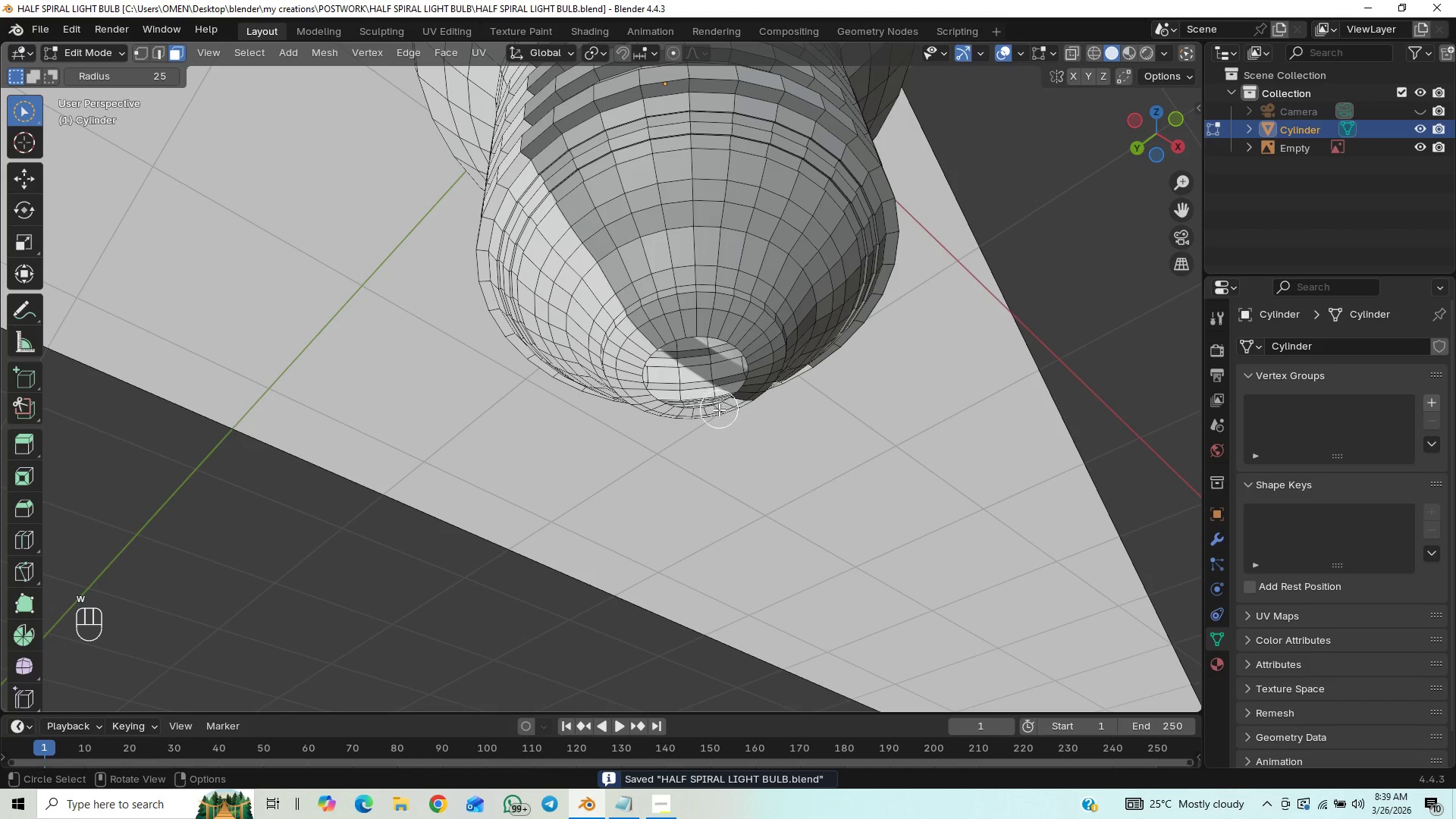 
type(W2)
 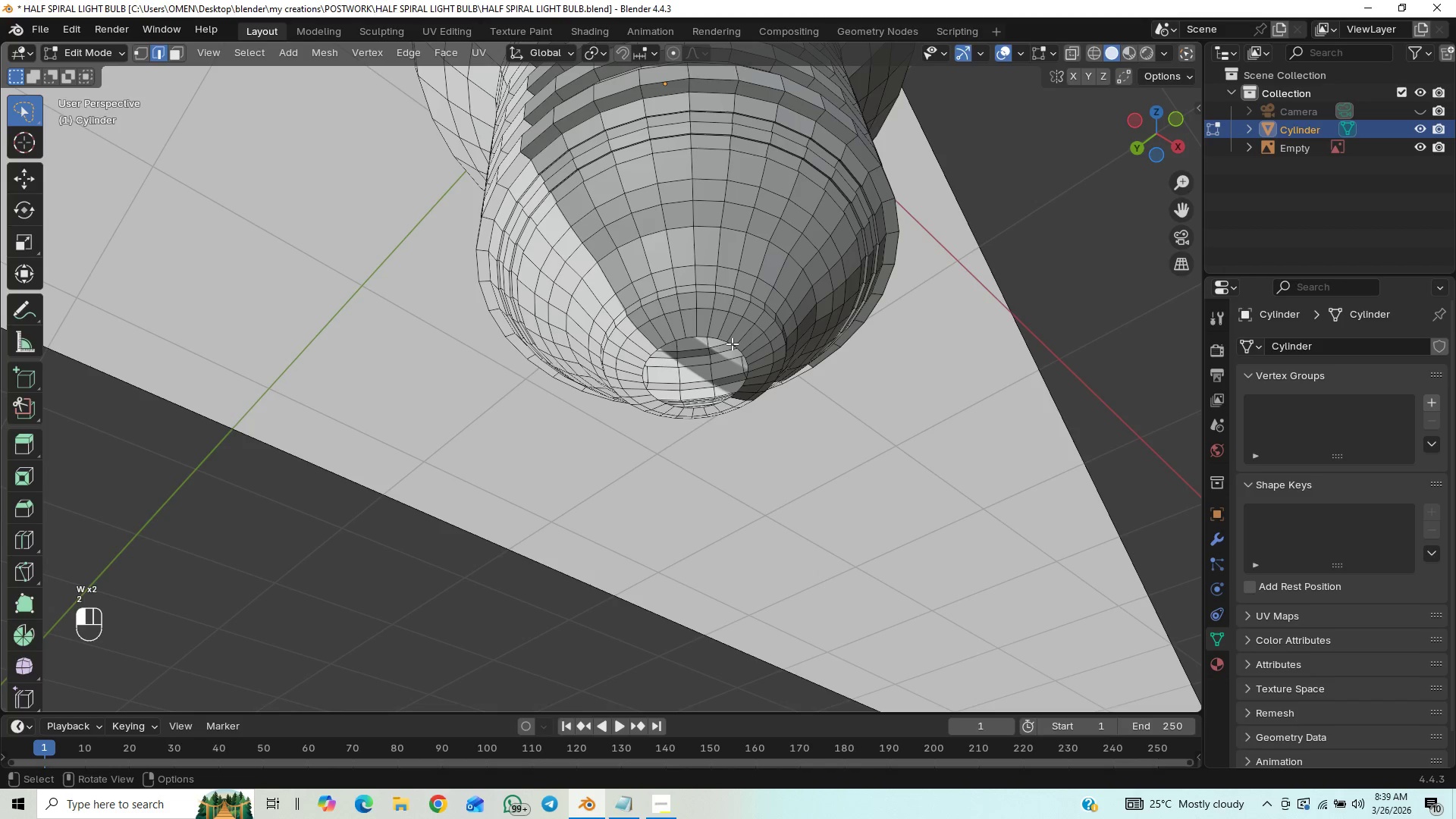 
hold_key(key=AltLeft, duration=0.67)
left_click([732, 344])
 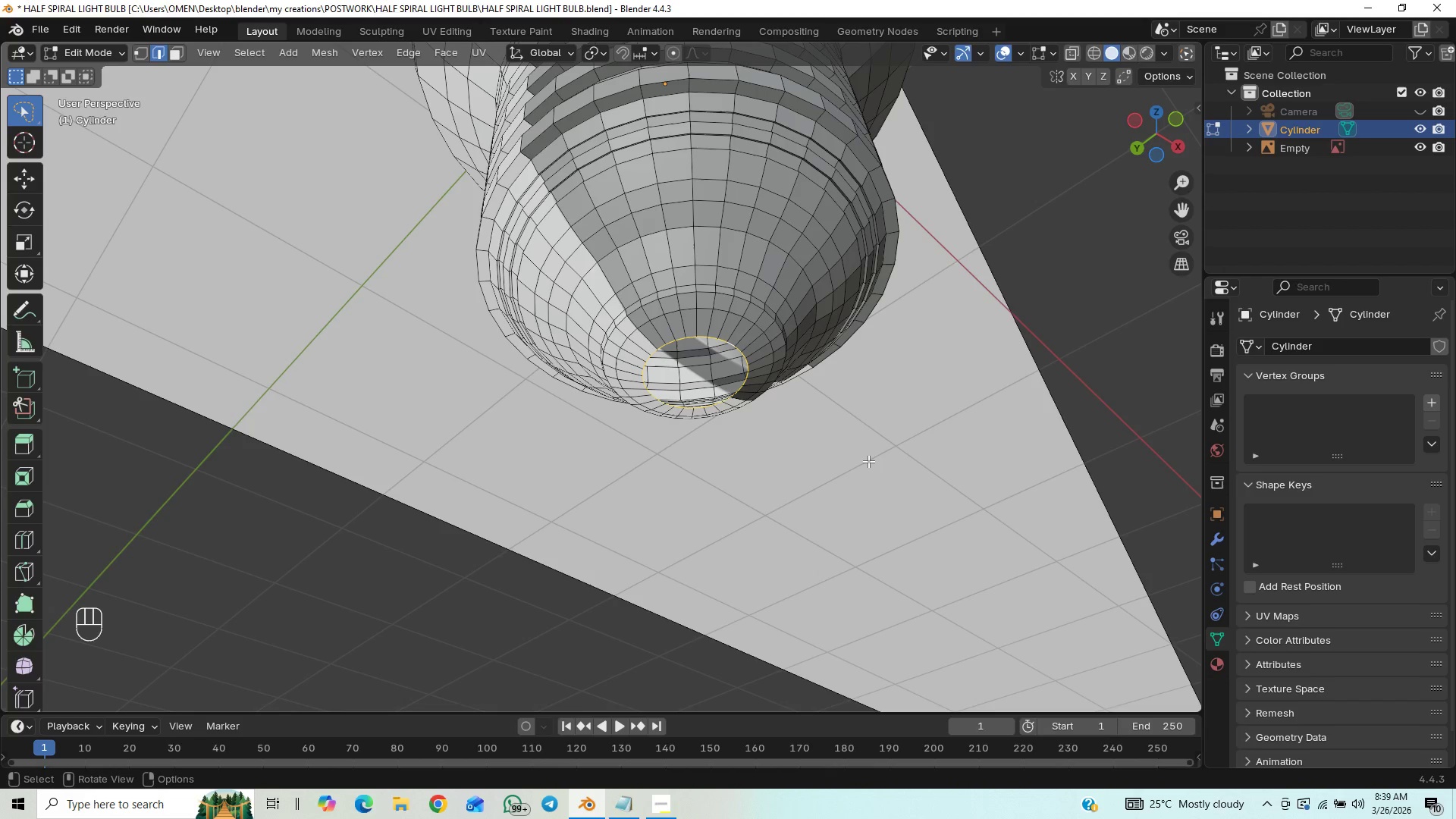 
key(F)
 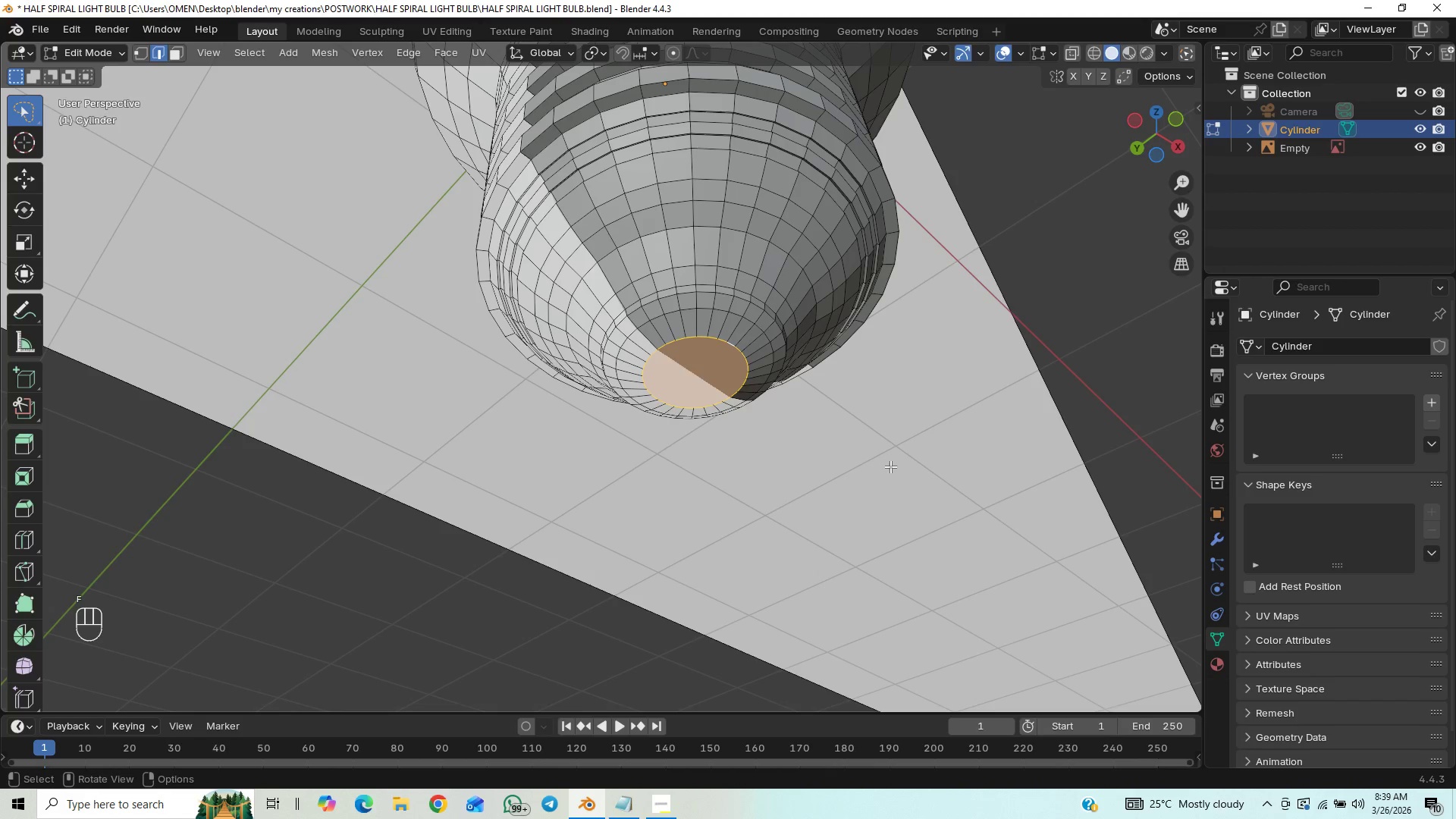 
key(I)
 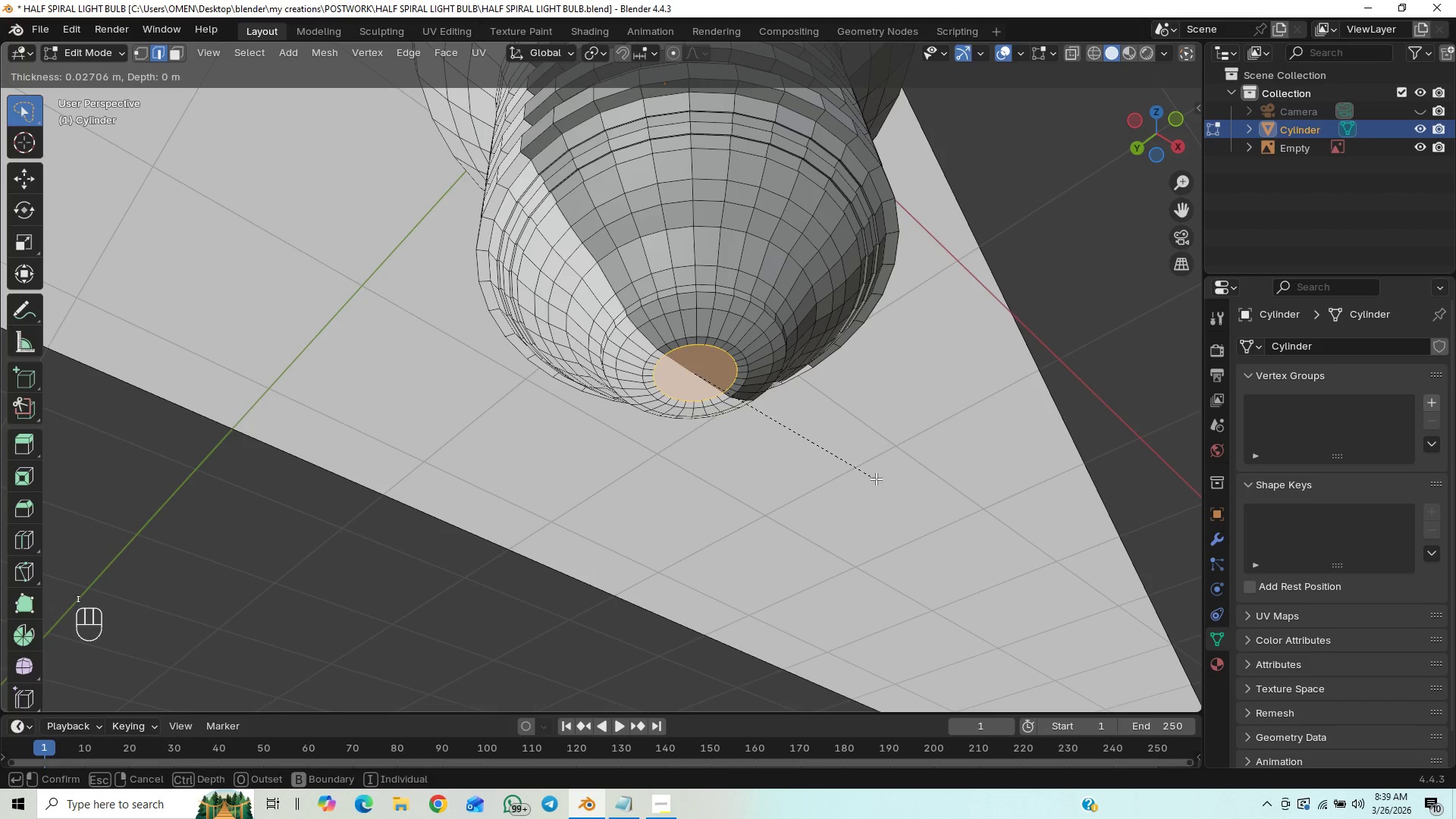 
left_click([879, 475])
 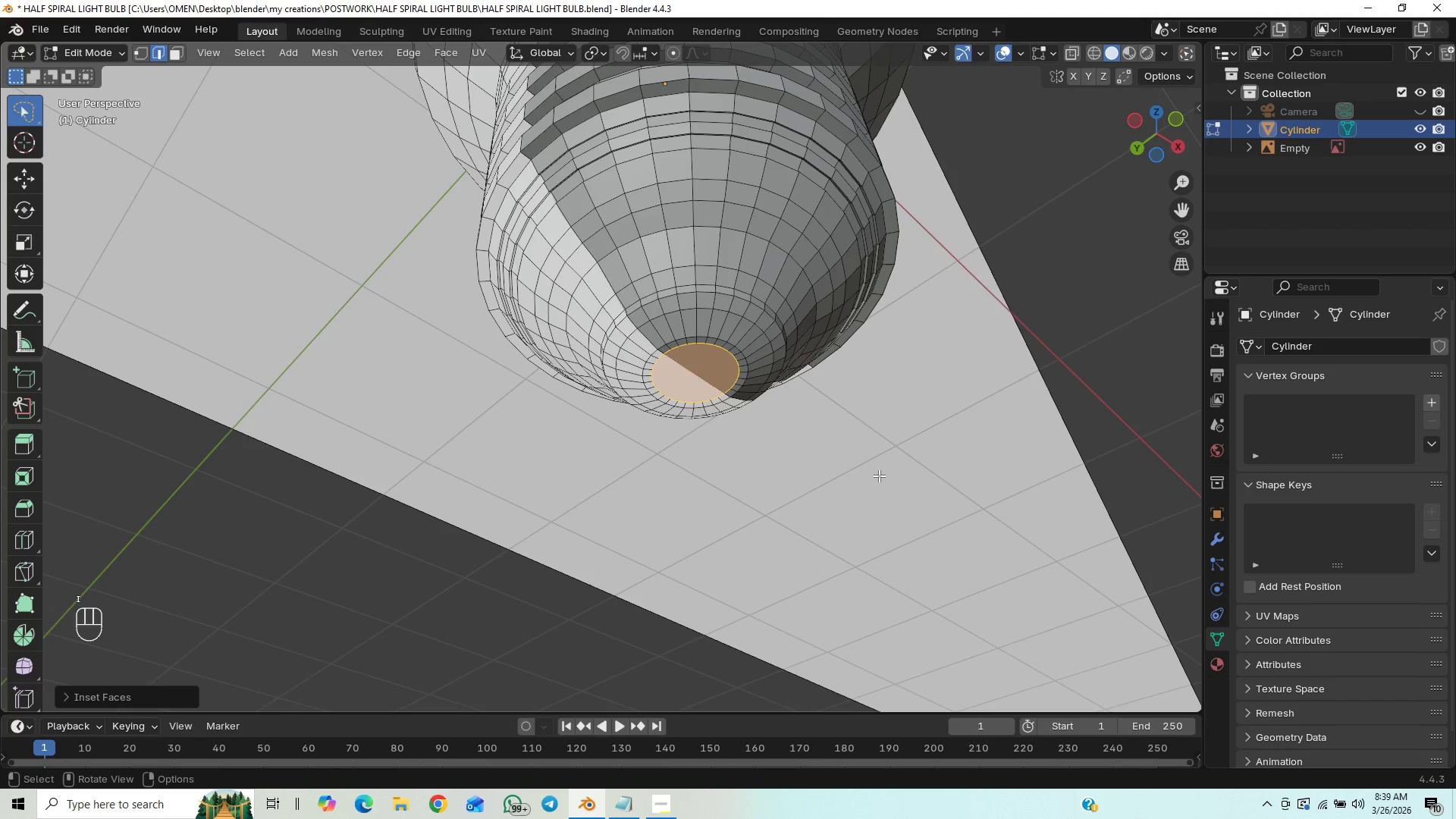 
key(I)
 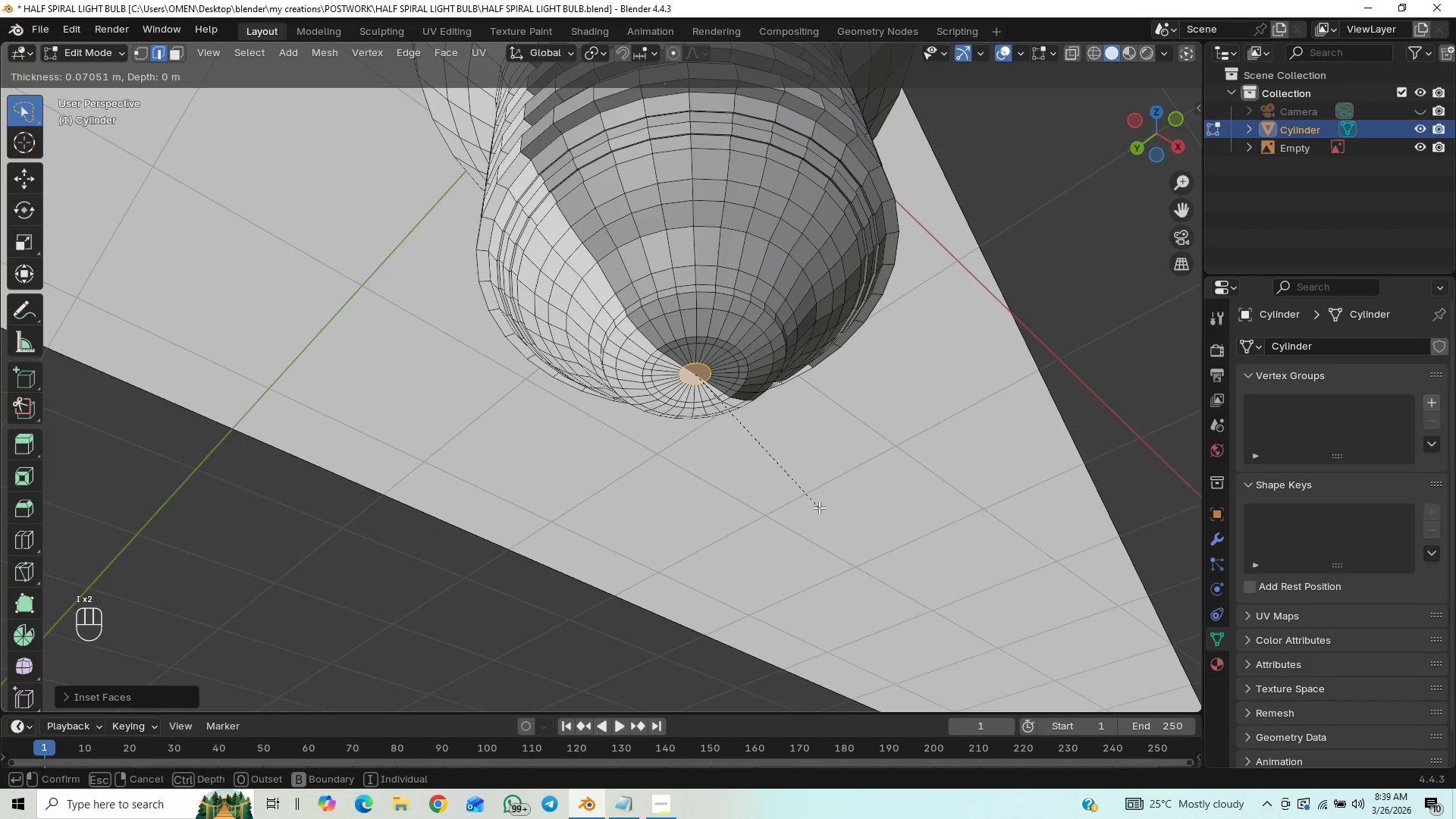 
key(Control+S)
 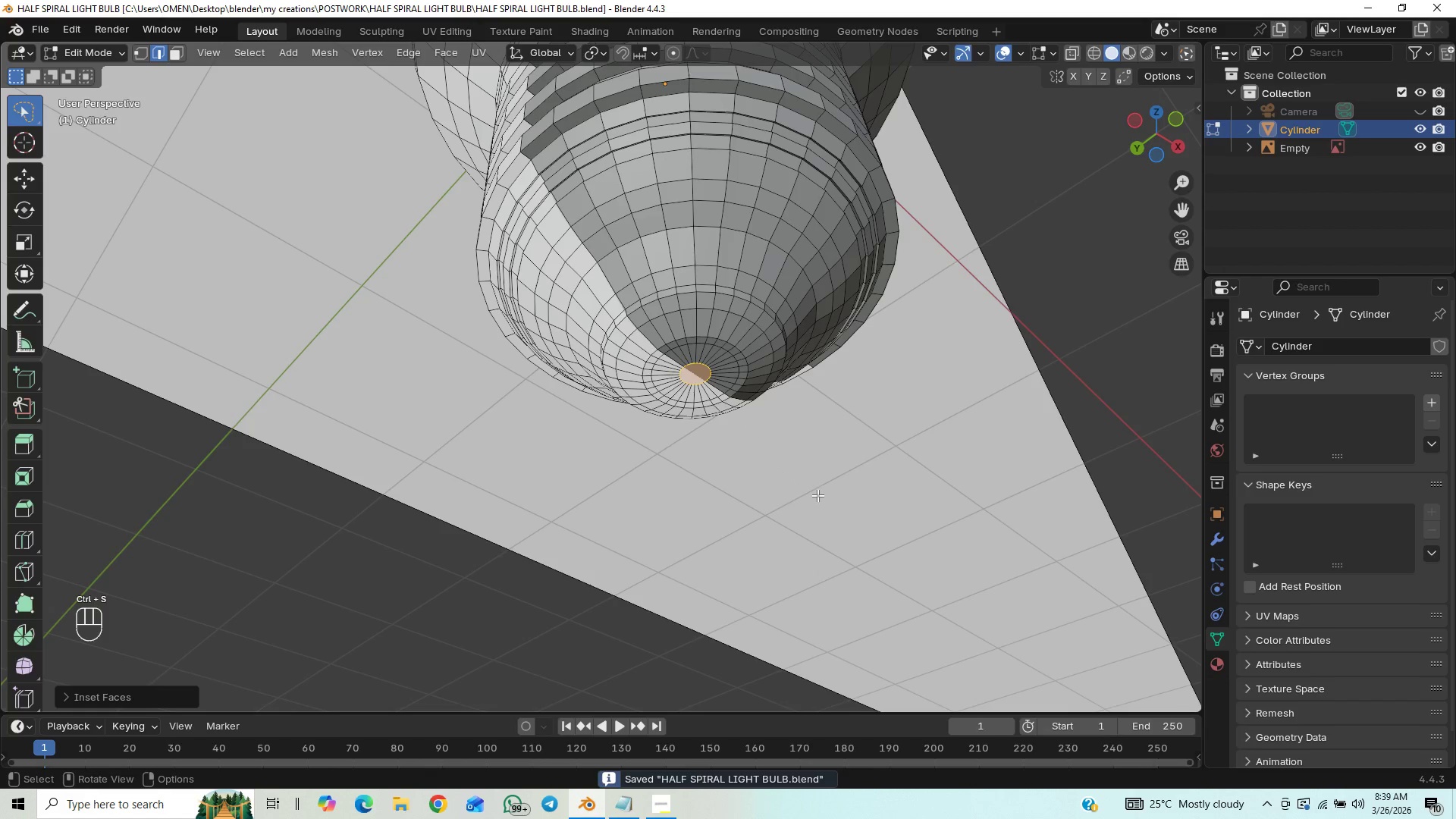 
scroll: coordinate [817, 495], scroll_direction: down, amount: 8.0